 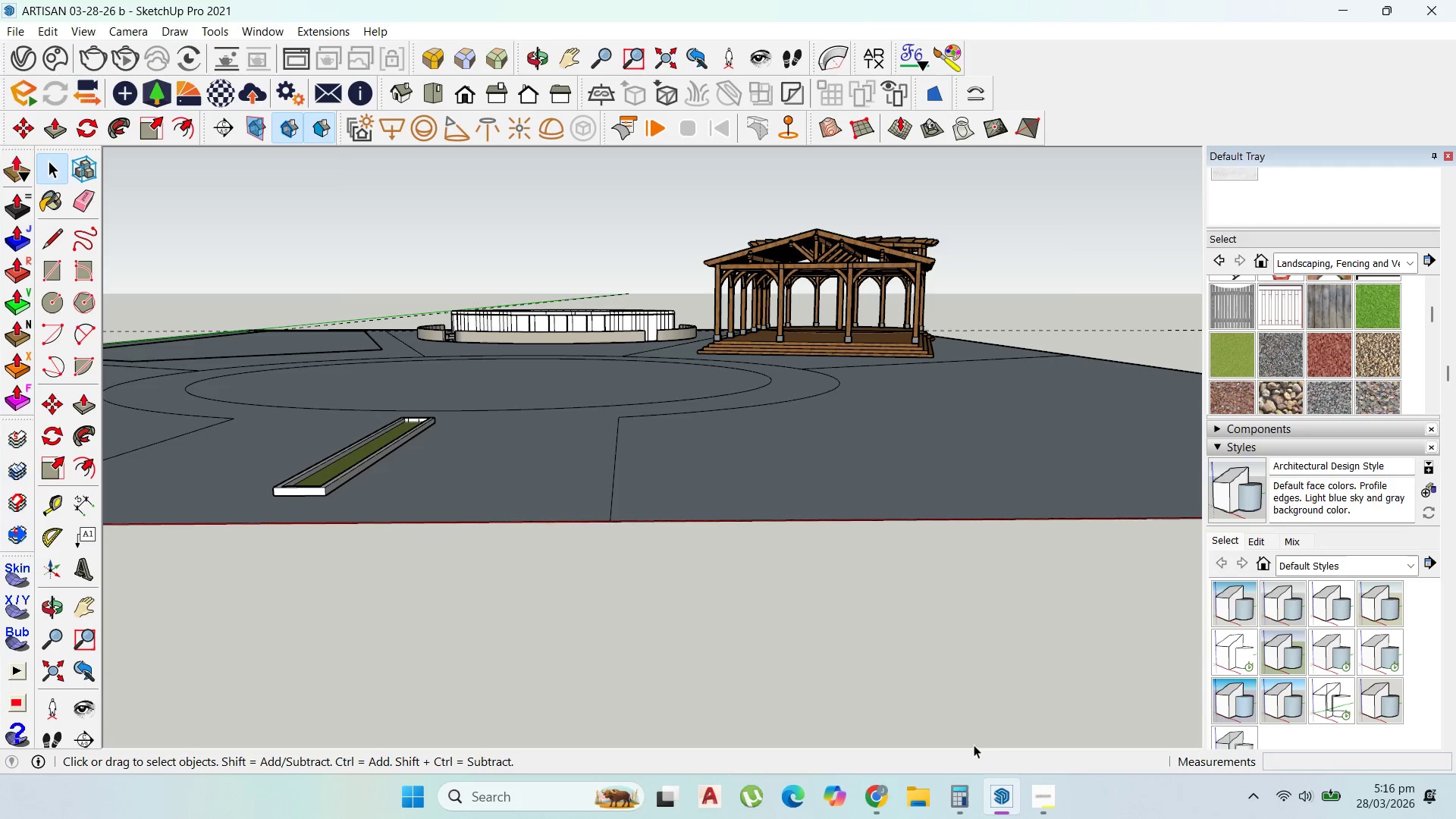 
left_click([883, 794])
 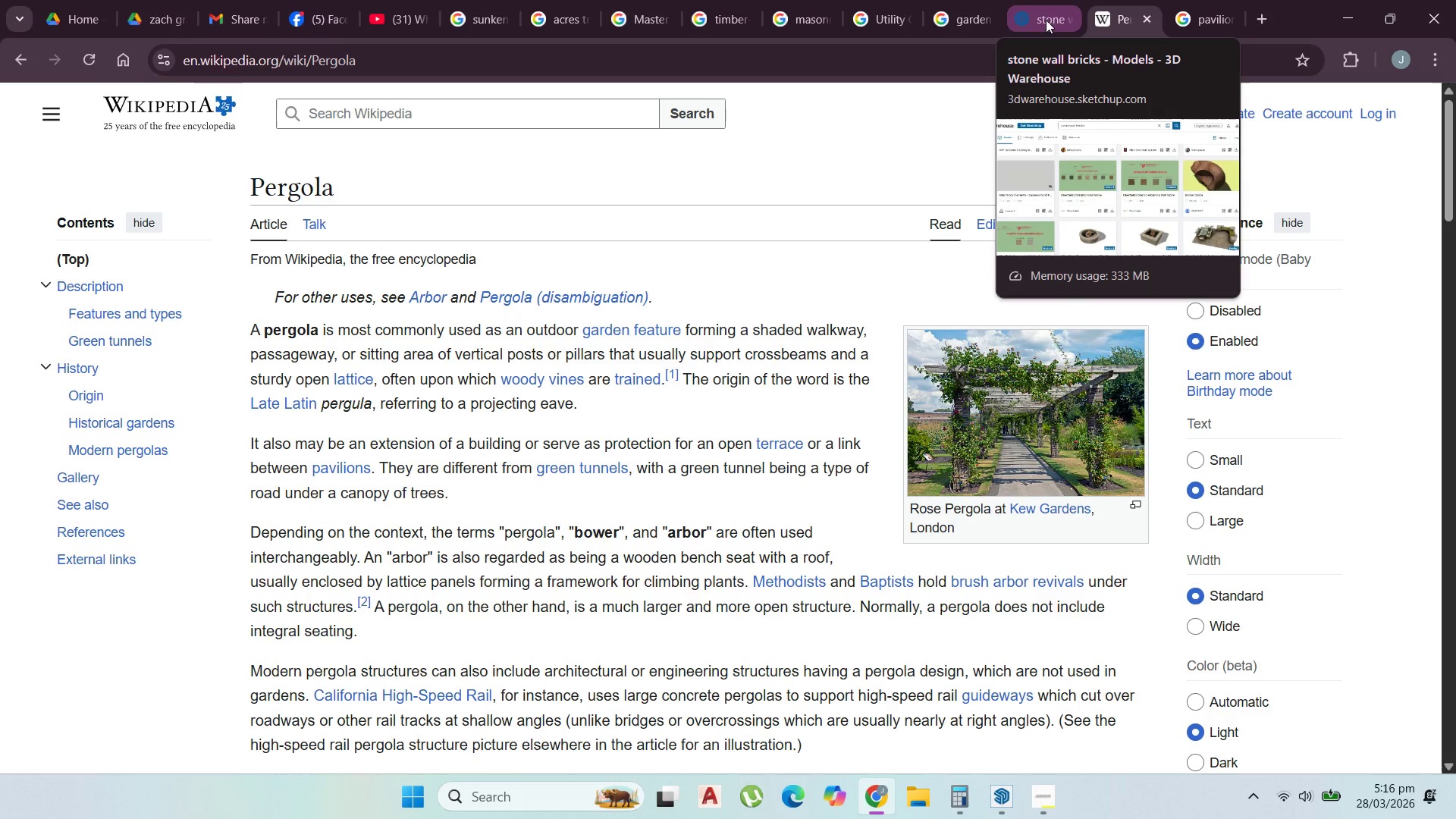 
left_click([1046, 19])
 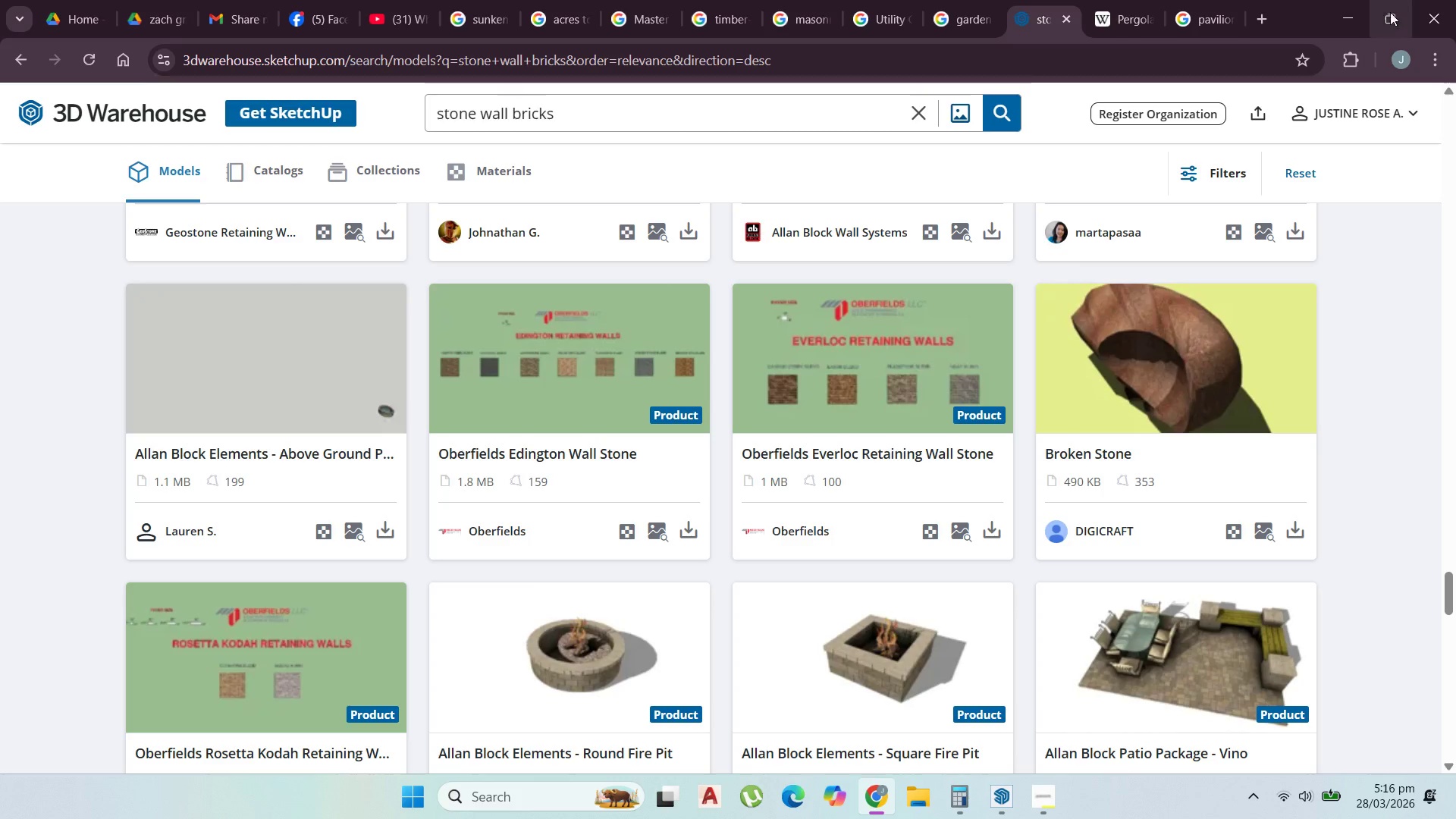 
left_click([1352, 3])
 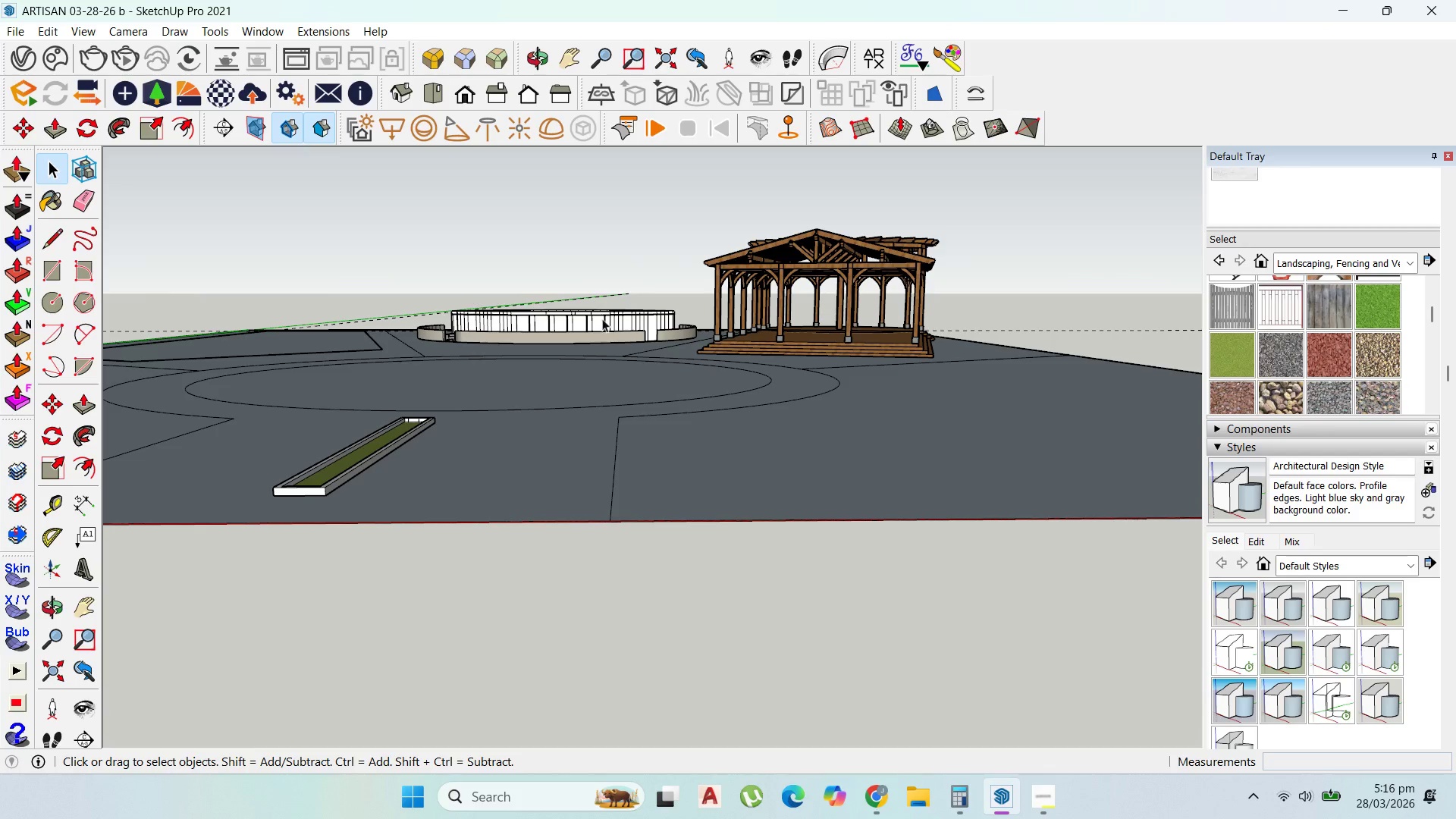 
scroll: coordinate [603, 367], scroll_direction: down, amount: 3.0
 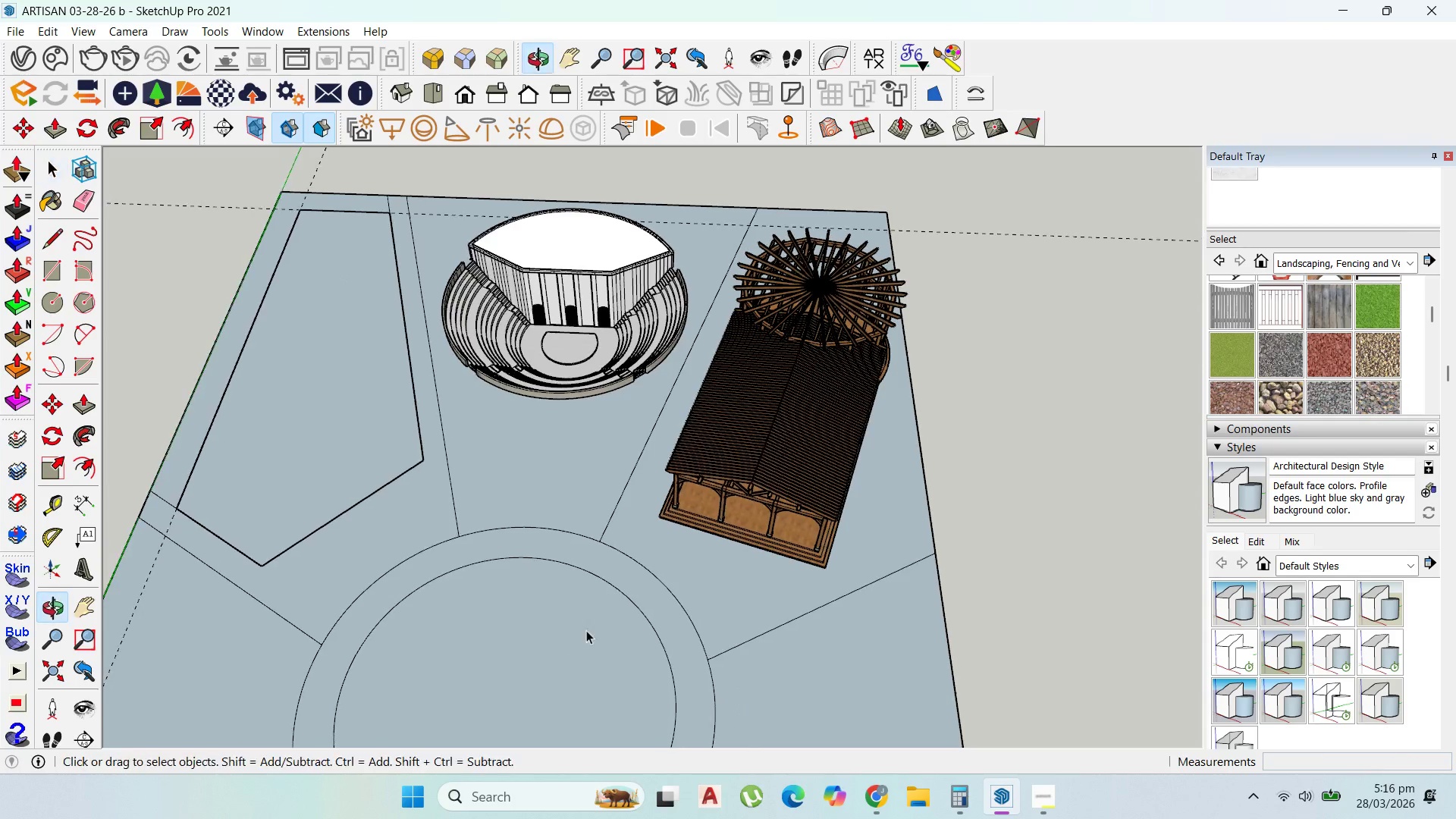 
scroll: coordinate [344, 435], scroll_direction: none, amount: 0.0
 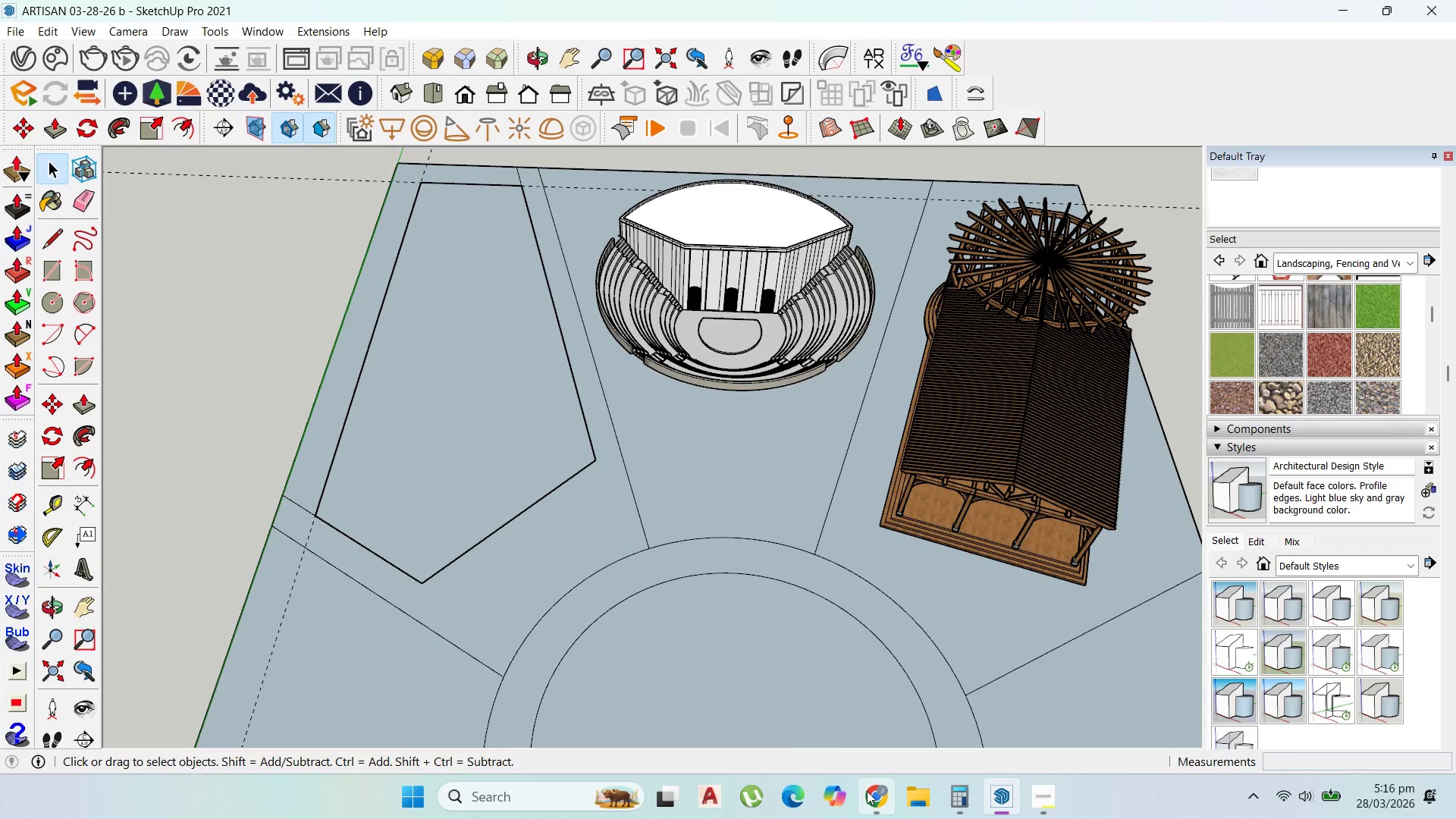 
left_click_drag(start_coordinate=[592, 113], to_coordinate=[278, 85])
 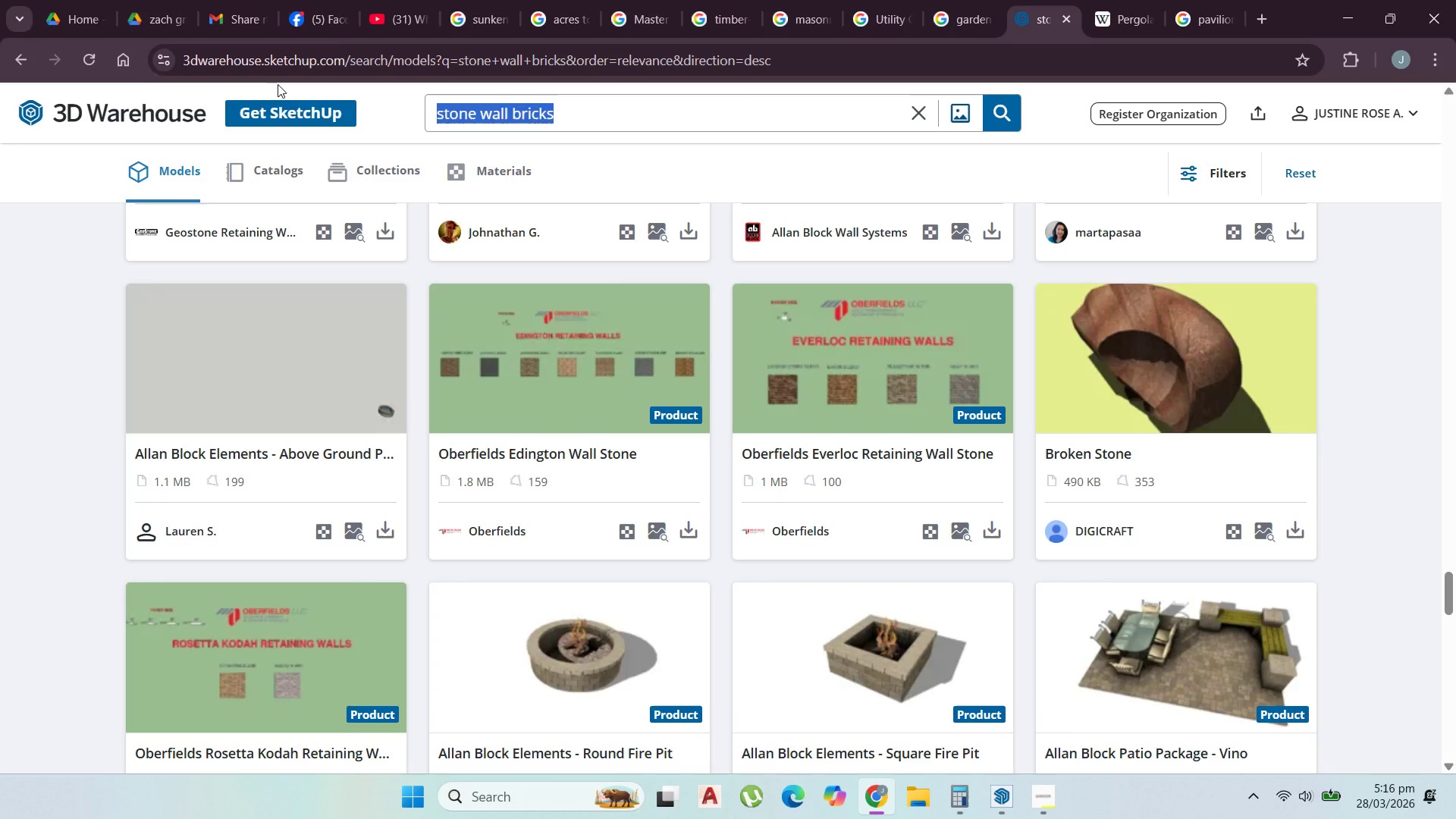 
type(hvac system)
 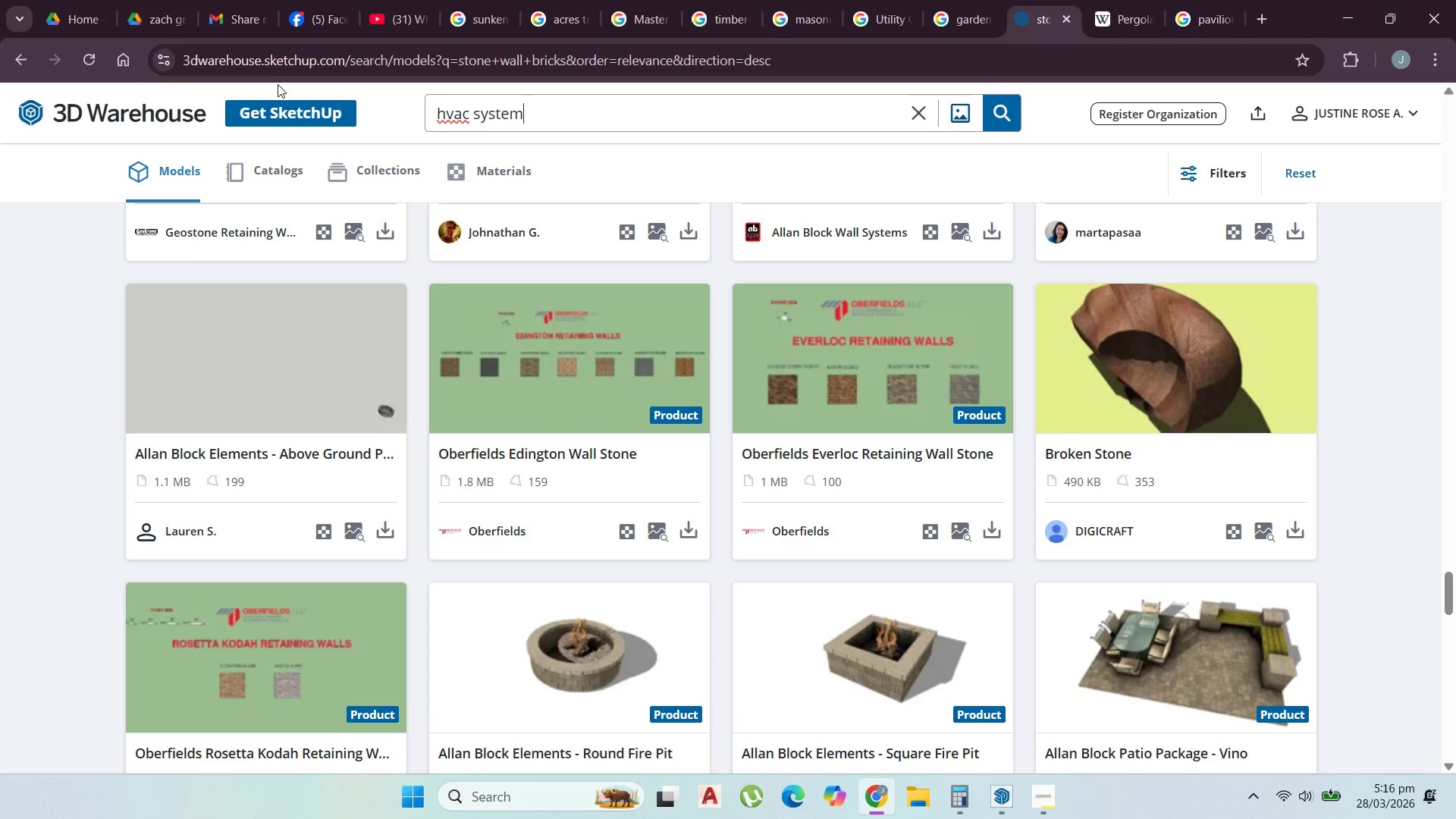 
key(Enter)
 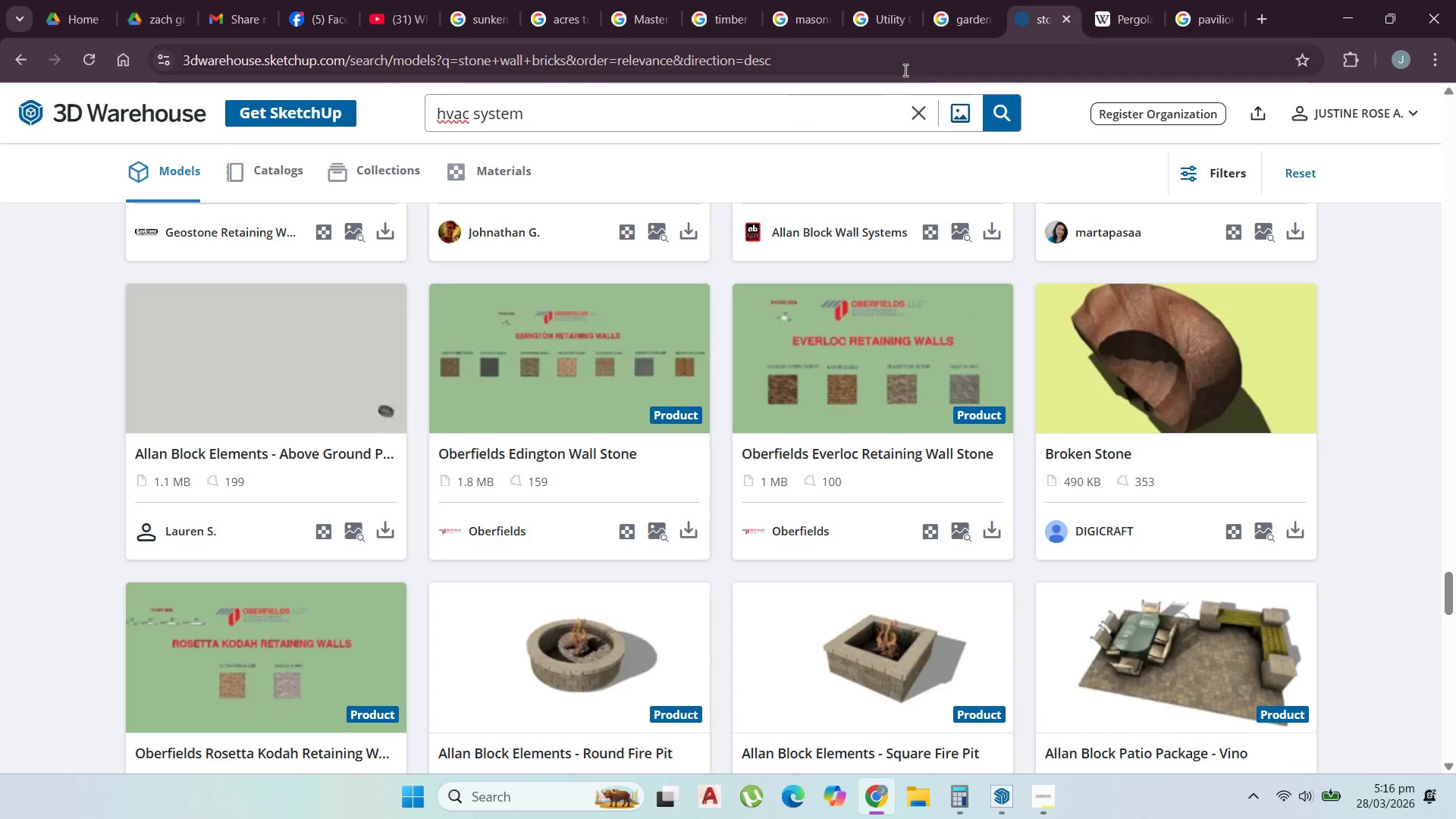 
left_click([1017, 111])
 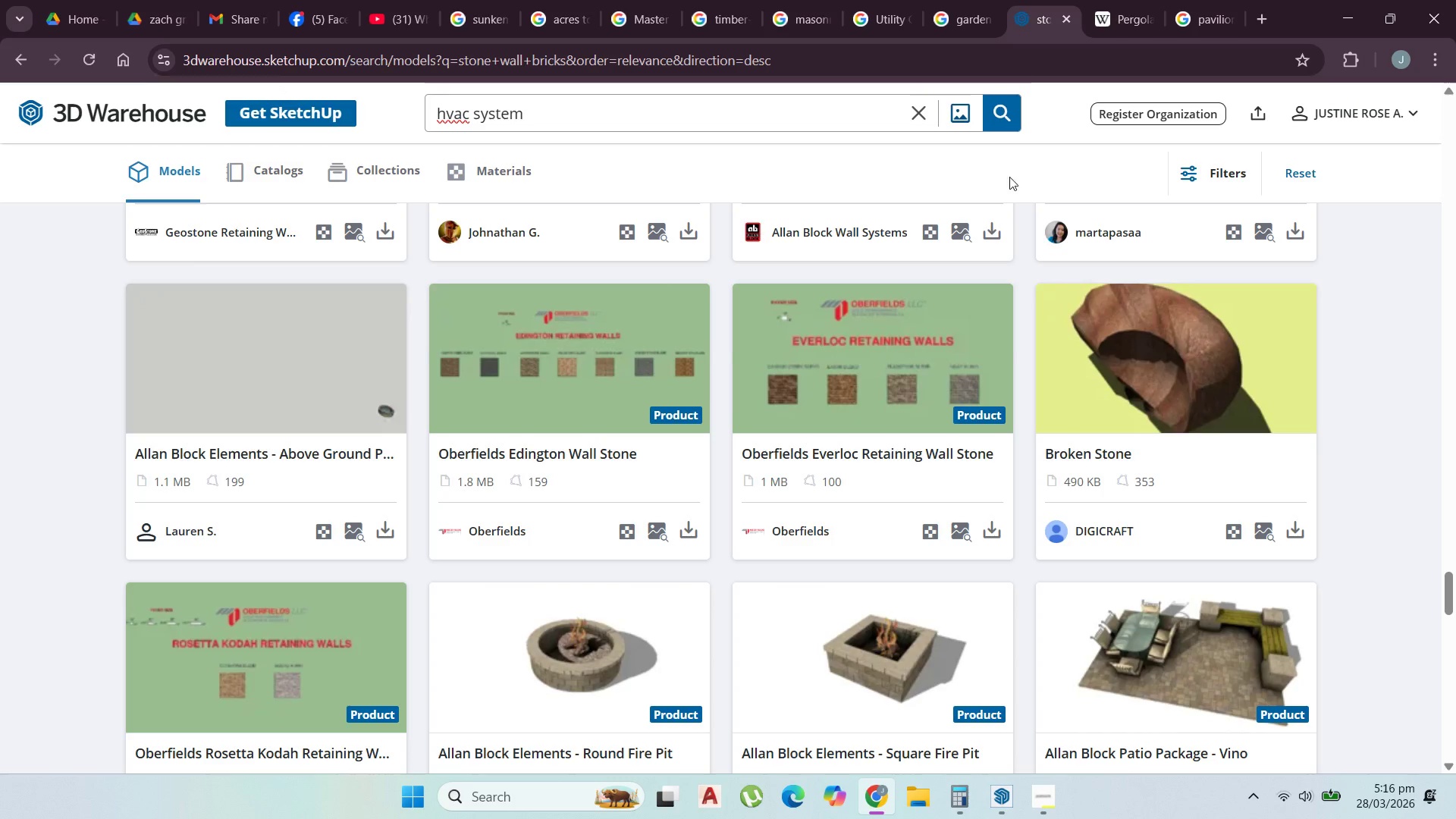 
scroll: coordinate [861, 248], scroll_direction: up, amount: 60.0
 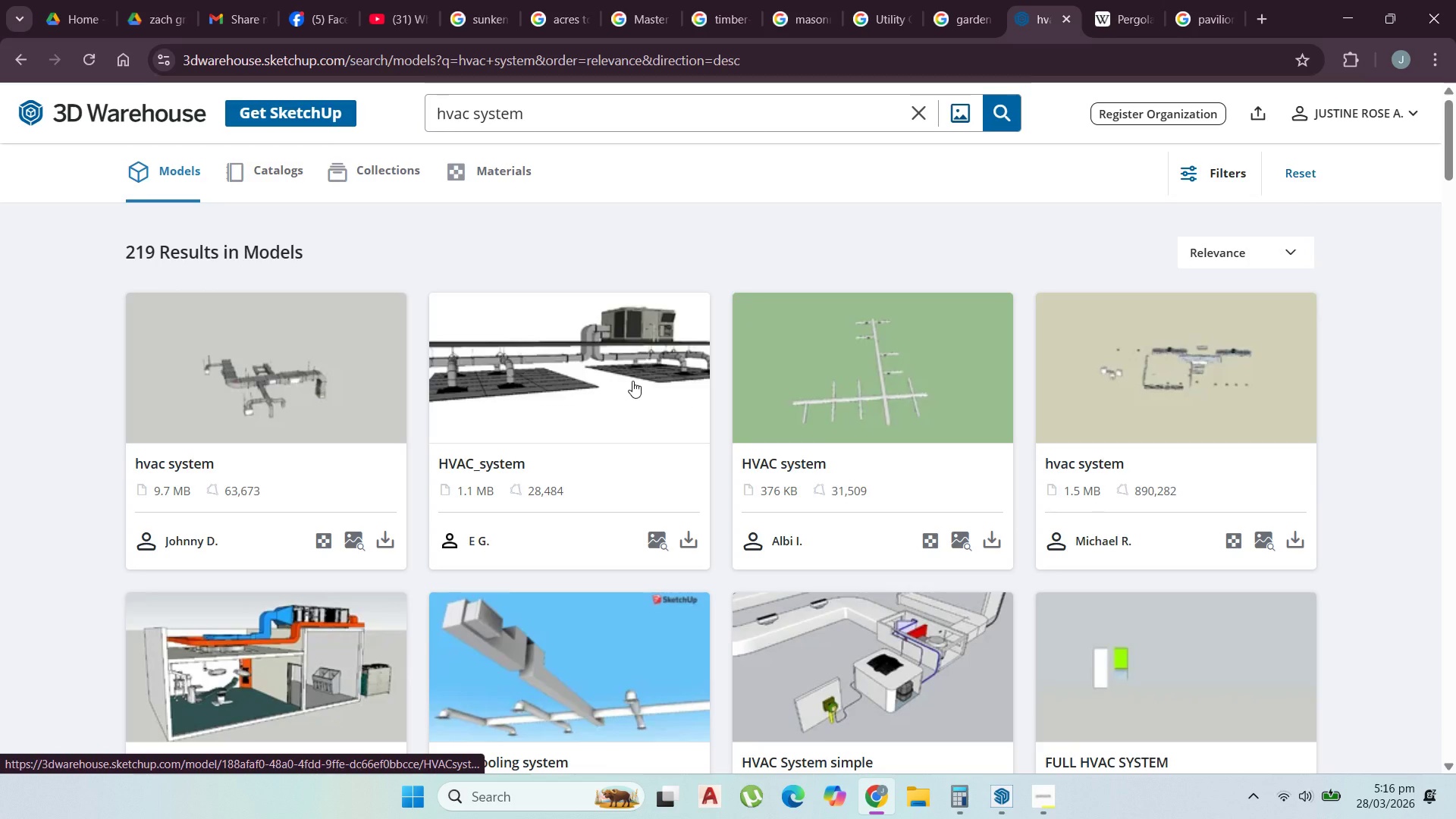 
wait(7.54)
 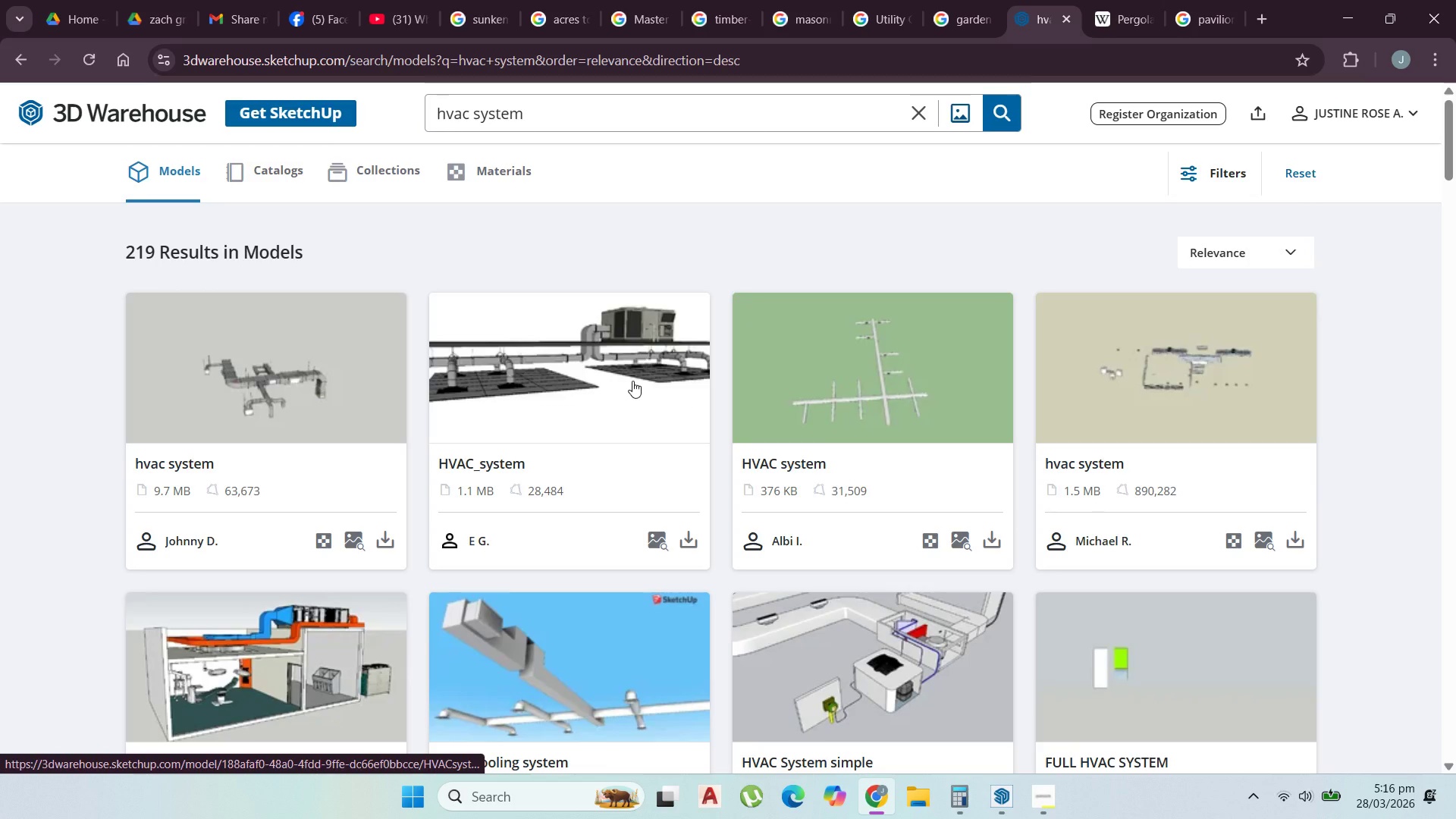 
scroll: coordinate [588, 620], scroll_direction: down, amount: 7.0
 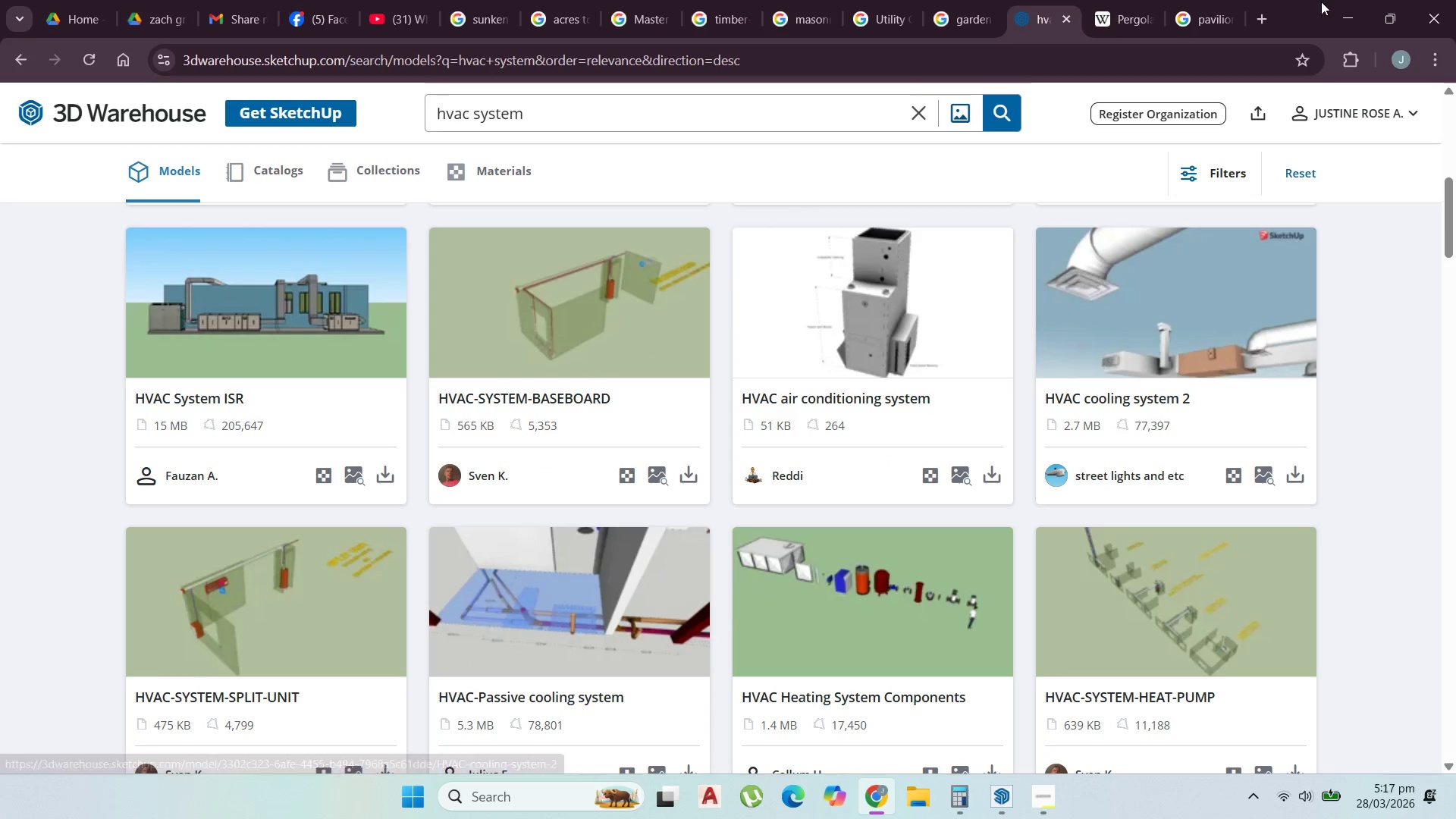 
wait(5.91)
 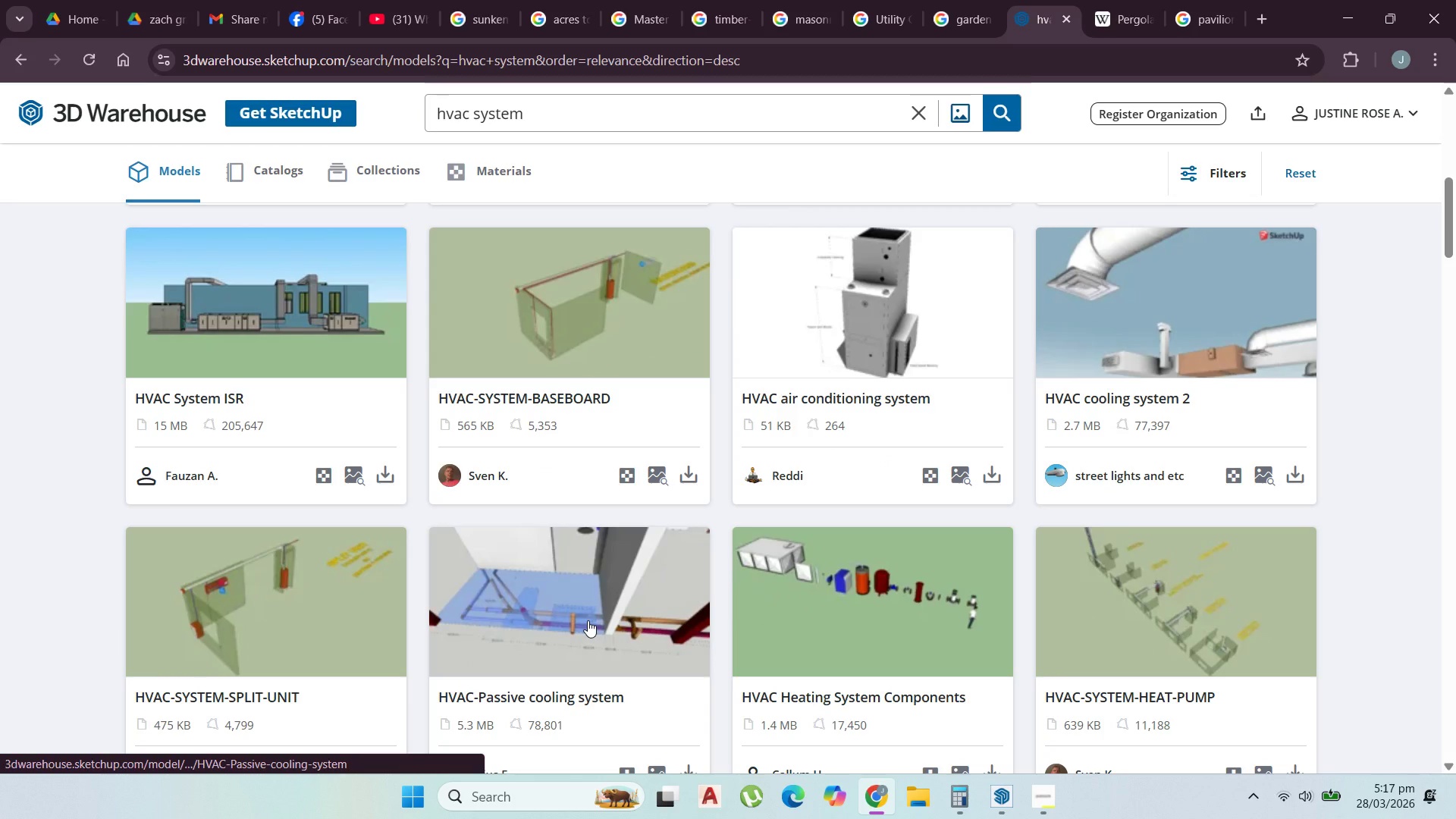 
left_click([1338, 3])
 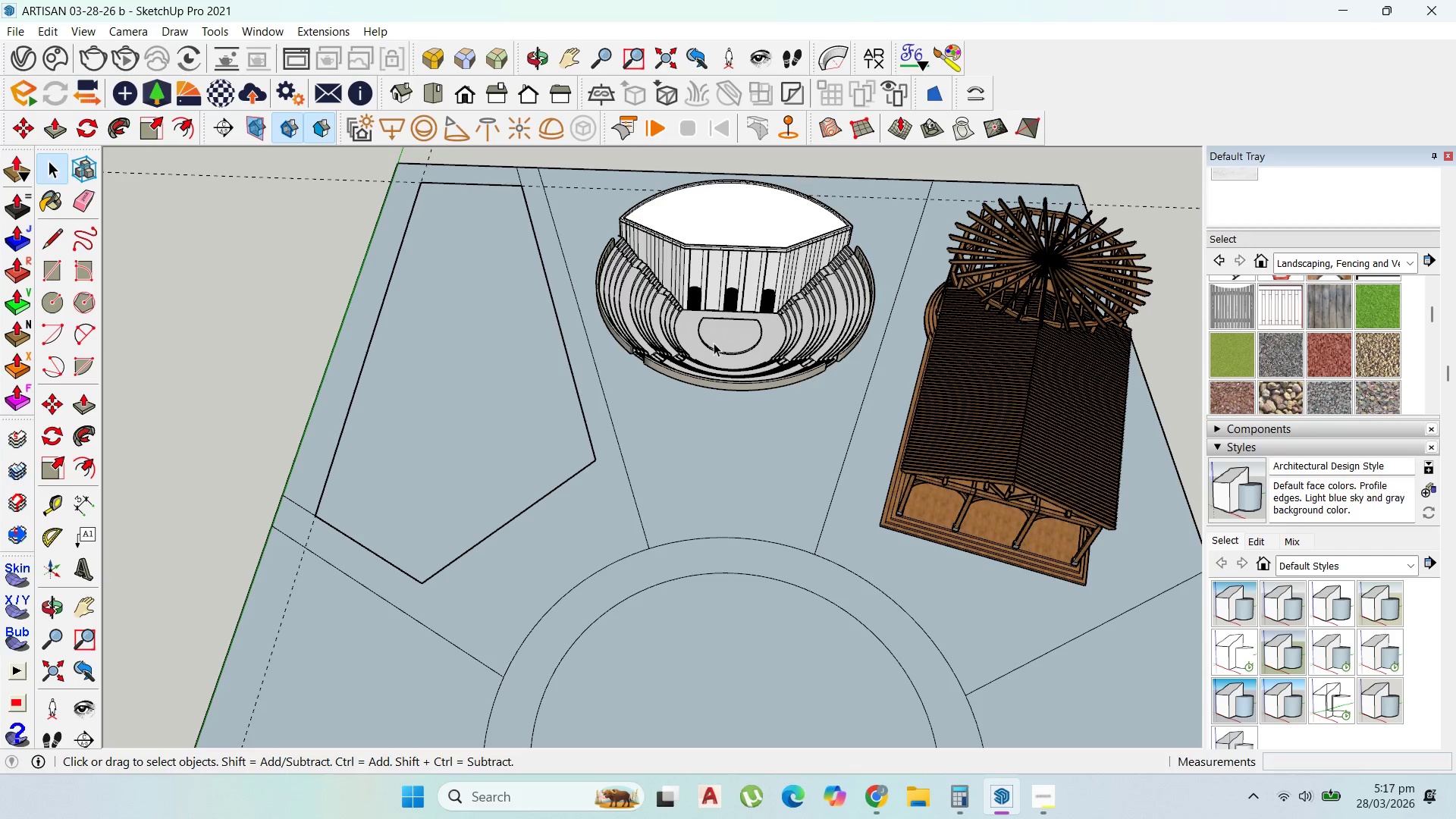 
scroll: coordinate [712, 346], scroll_direction: up, amount: 4.0
 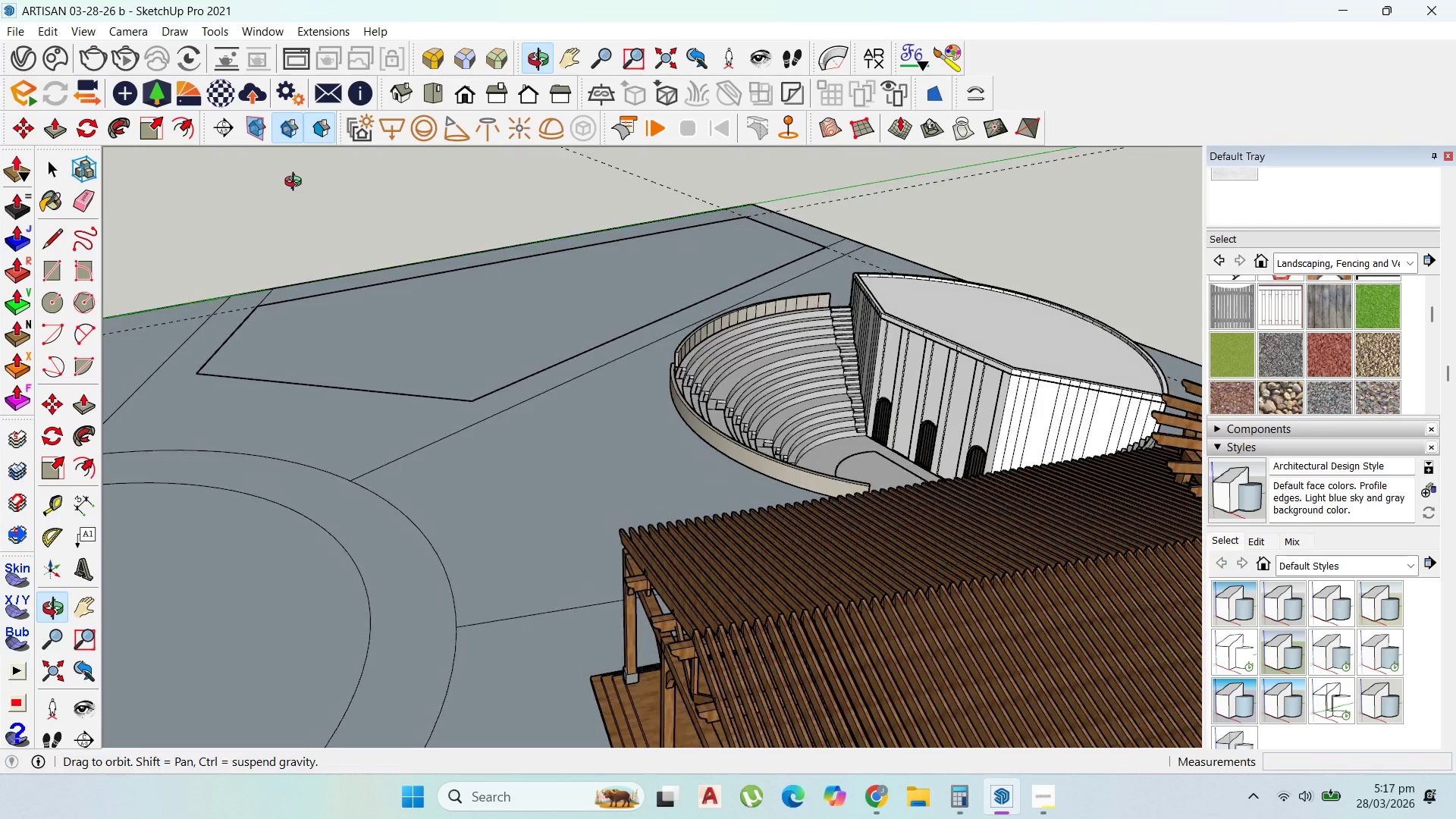 
scroll: coordinate [848, 312], scroll_direction: down, amount: 10.0
 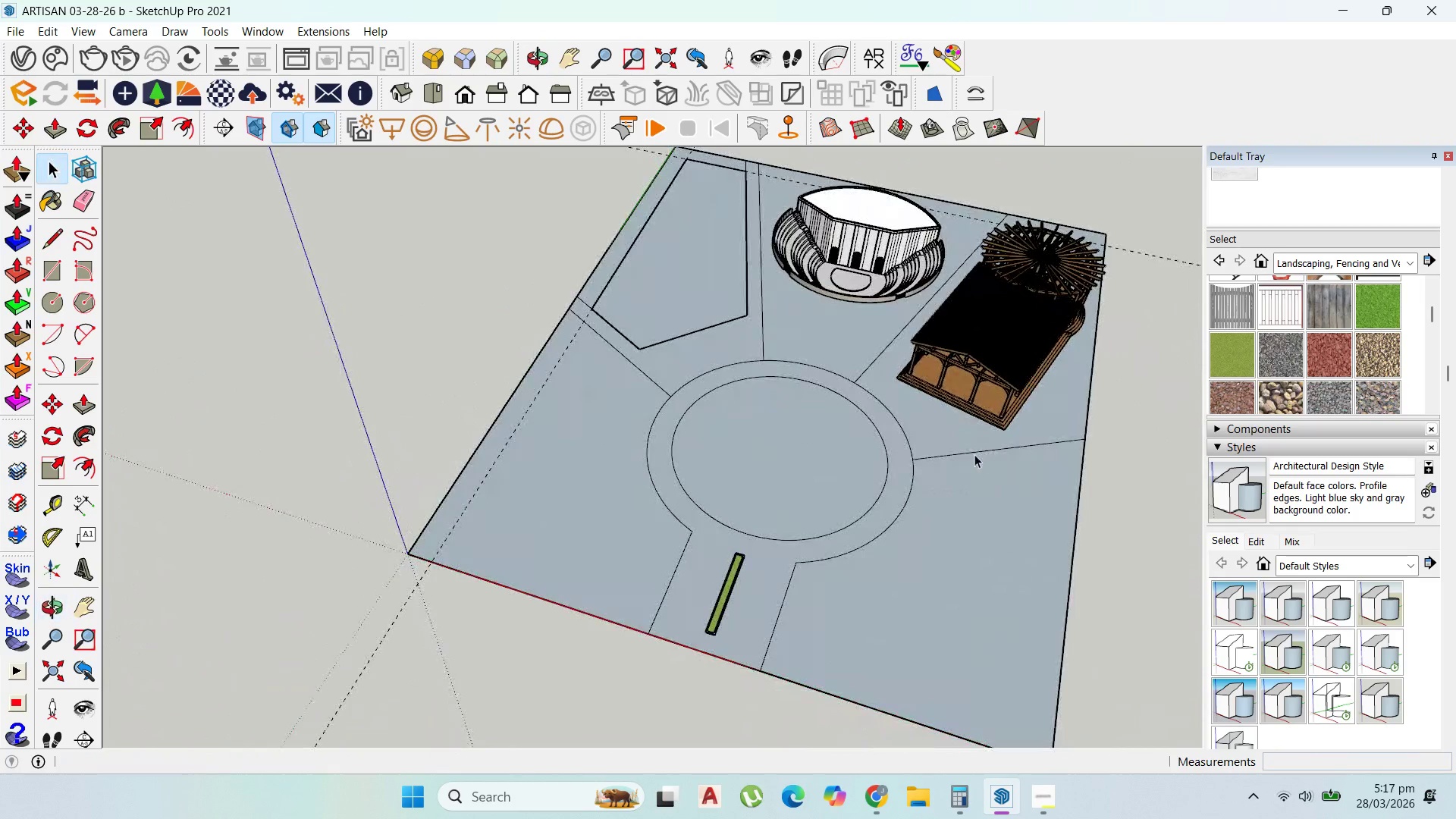 
scroll: coordinate [658, 350], scroll_direction: up, amount: 6.0
 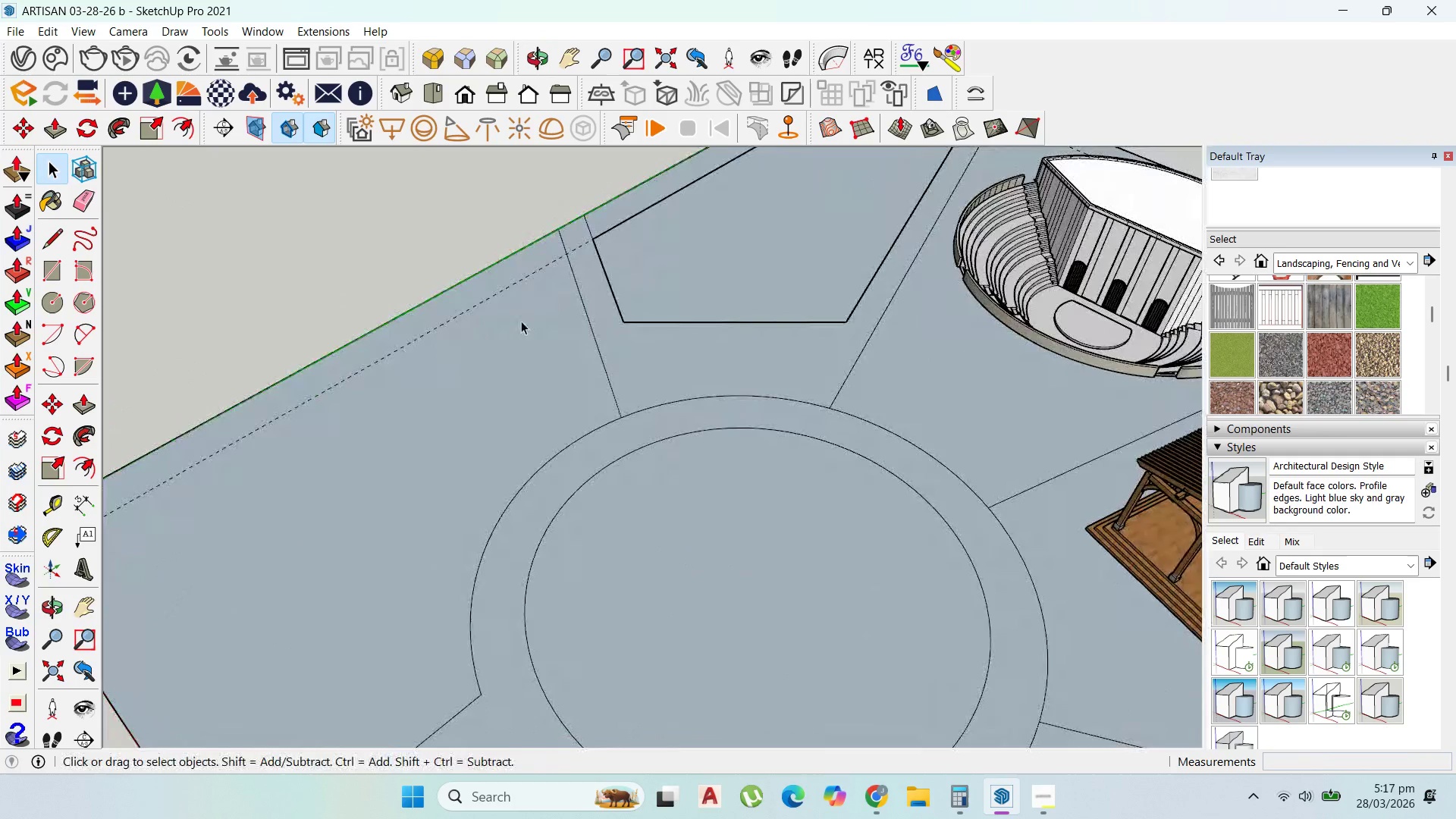 
scroll: coordinate [648, 323], scroll_direction: down, amount: 5.0
 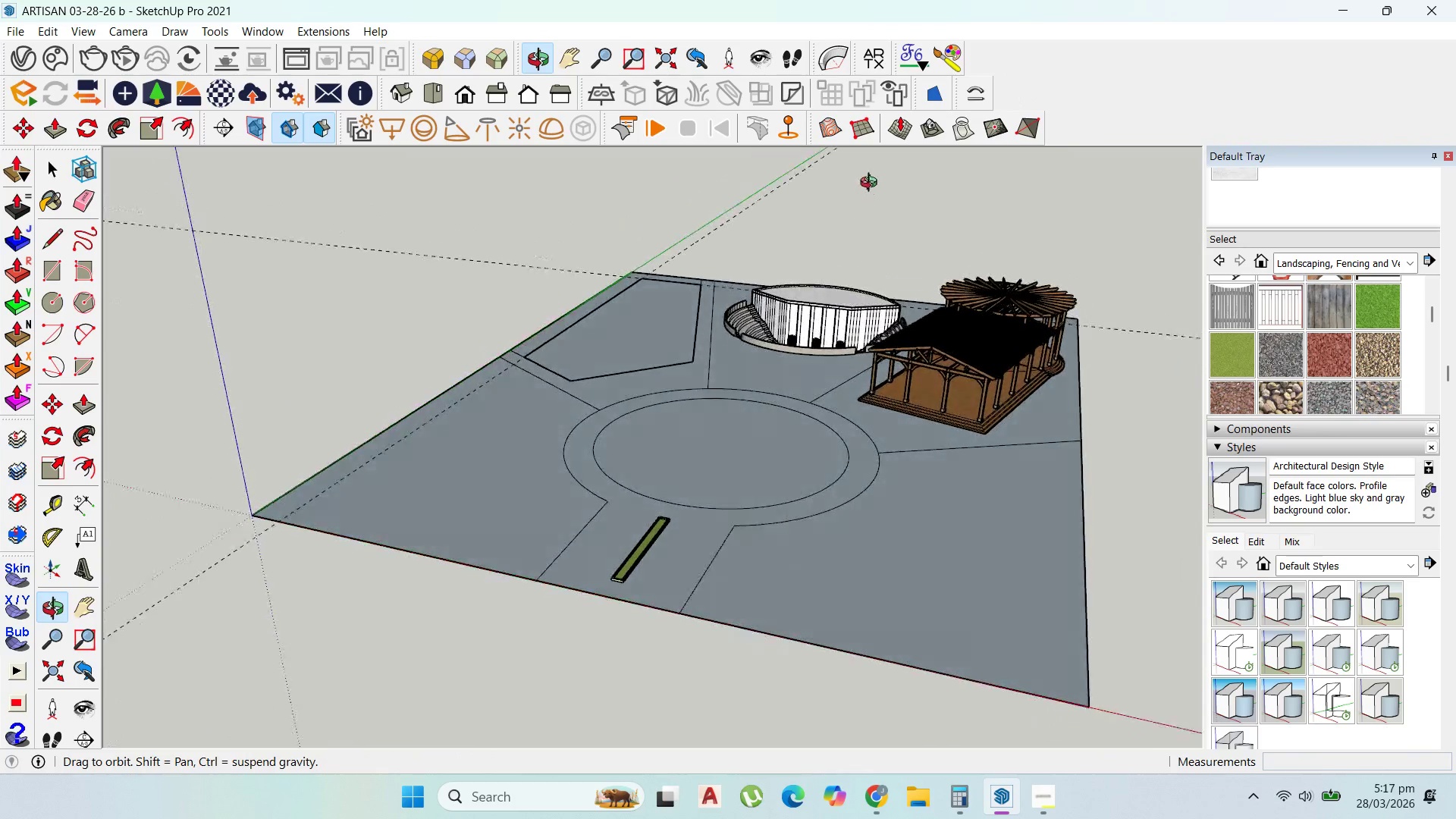 
scroll: coordinate [644, 300], scroll_direction: up, amount: 13.0
 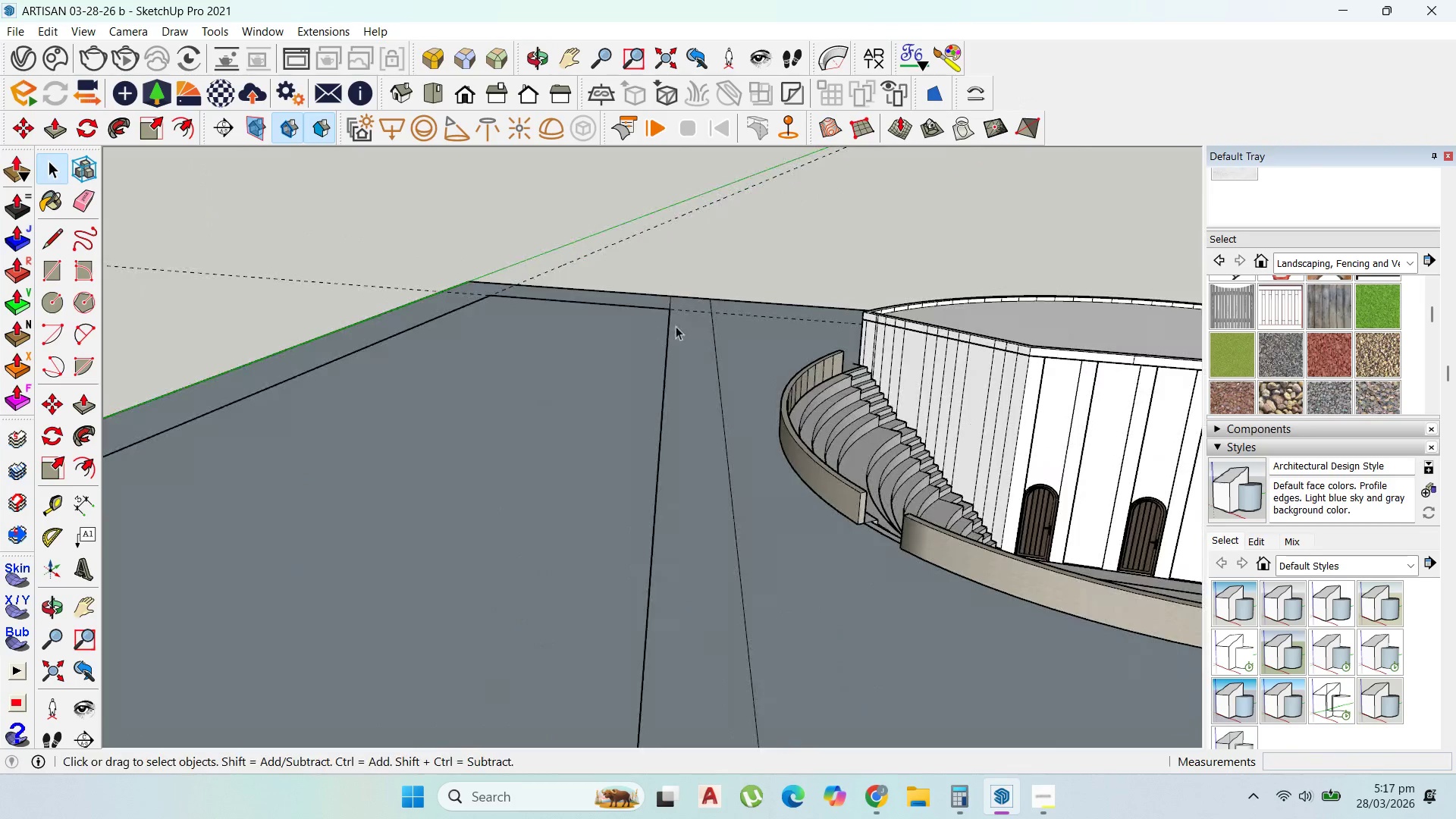 
double_click([586, 372])
 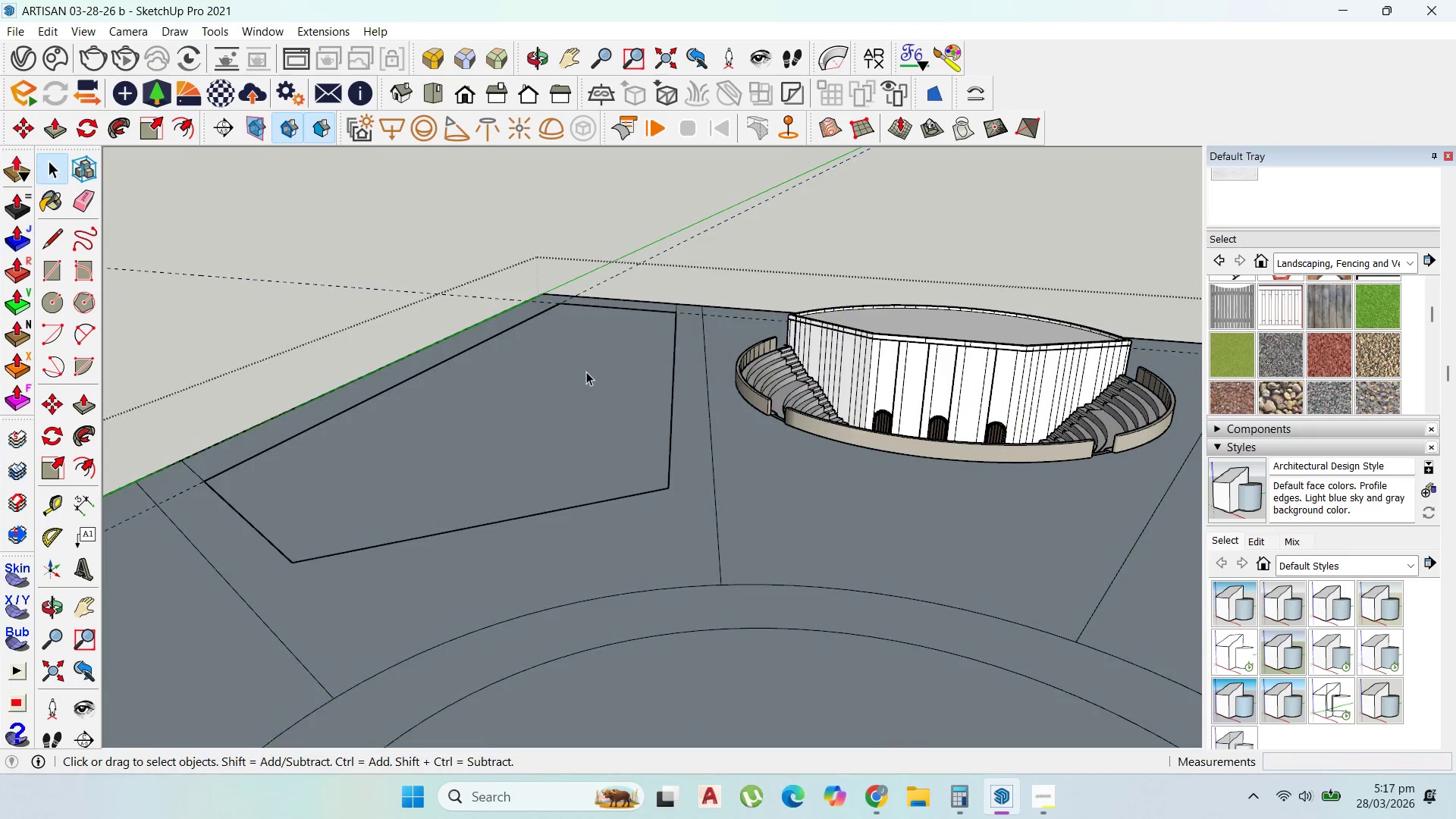 
scroll: coordinate [688, 318], scroll_direction: down, amount: 5.0
 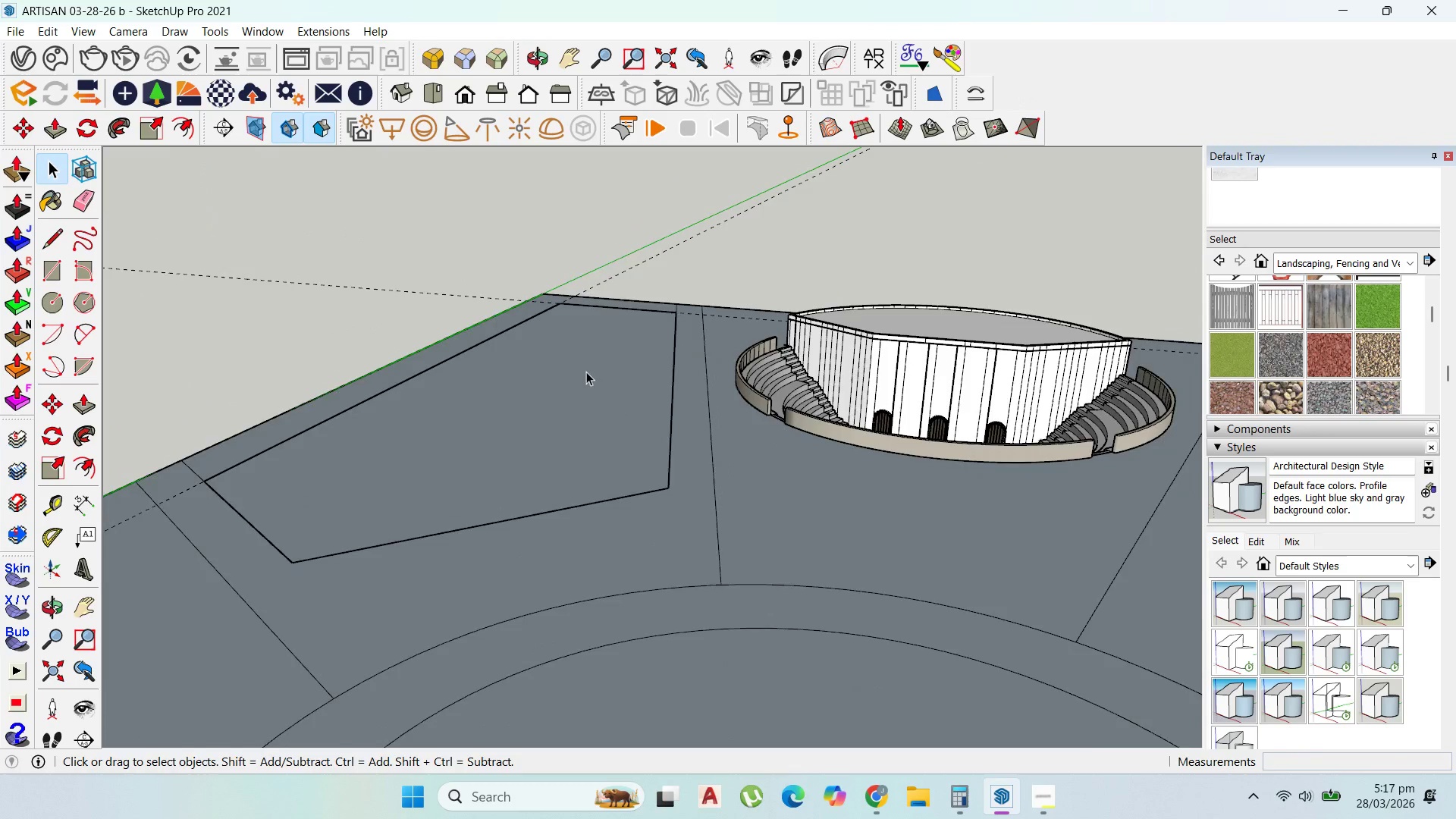 
triple_click([586, 372])
 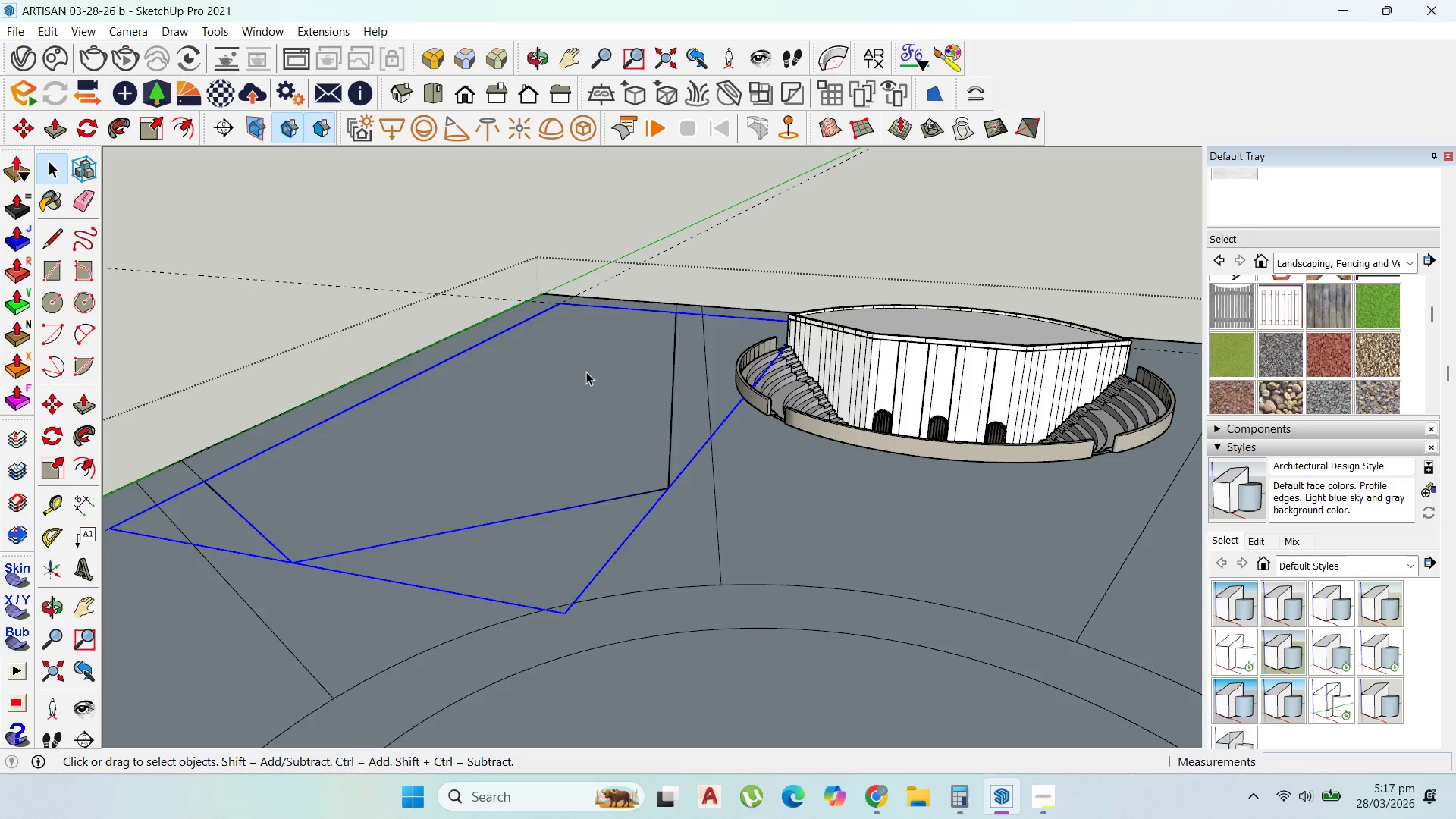 
triple_click([586, 372])
 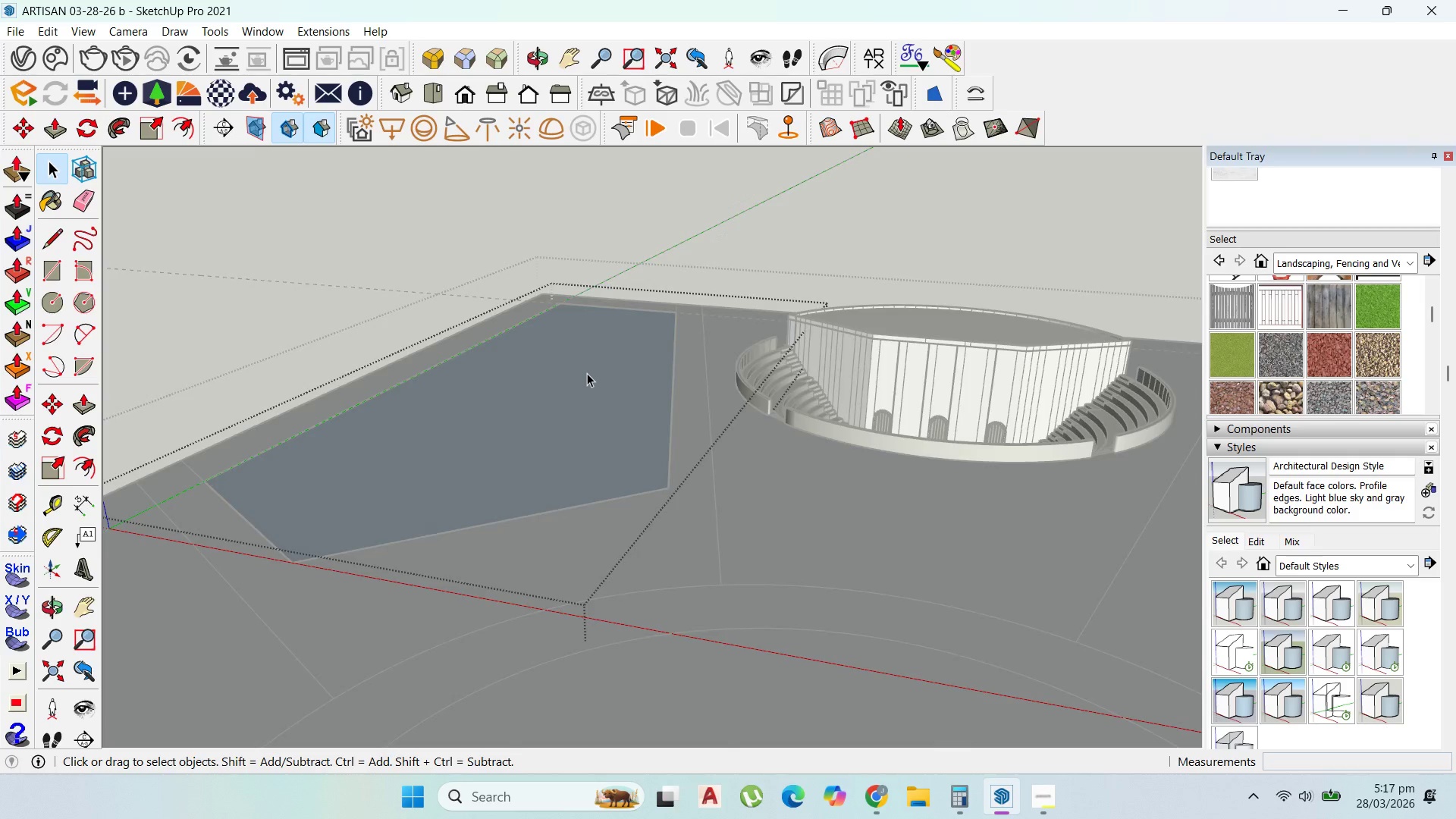 
scroll: coordinate [588, 378], scroll_direction: up, amount: 2.0
 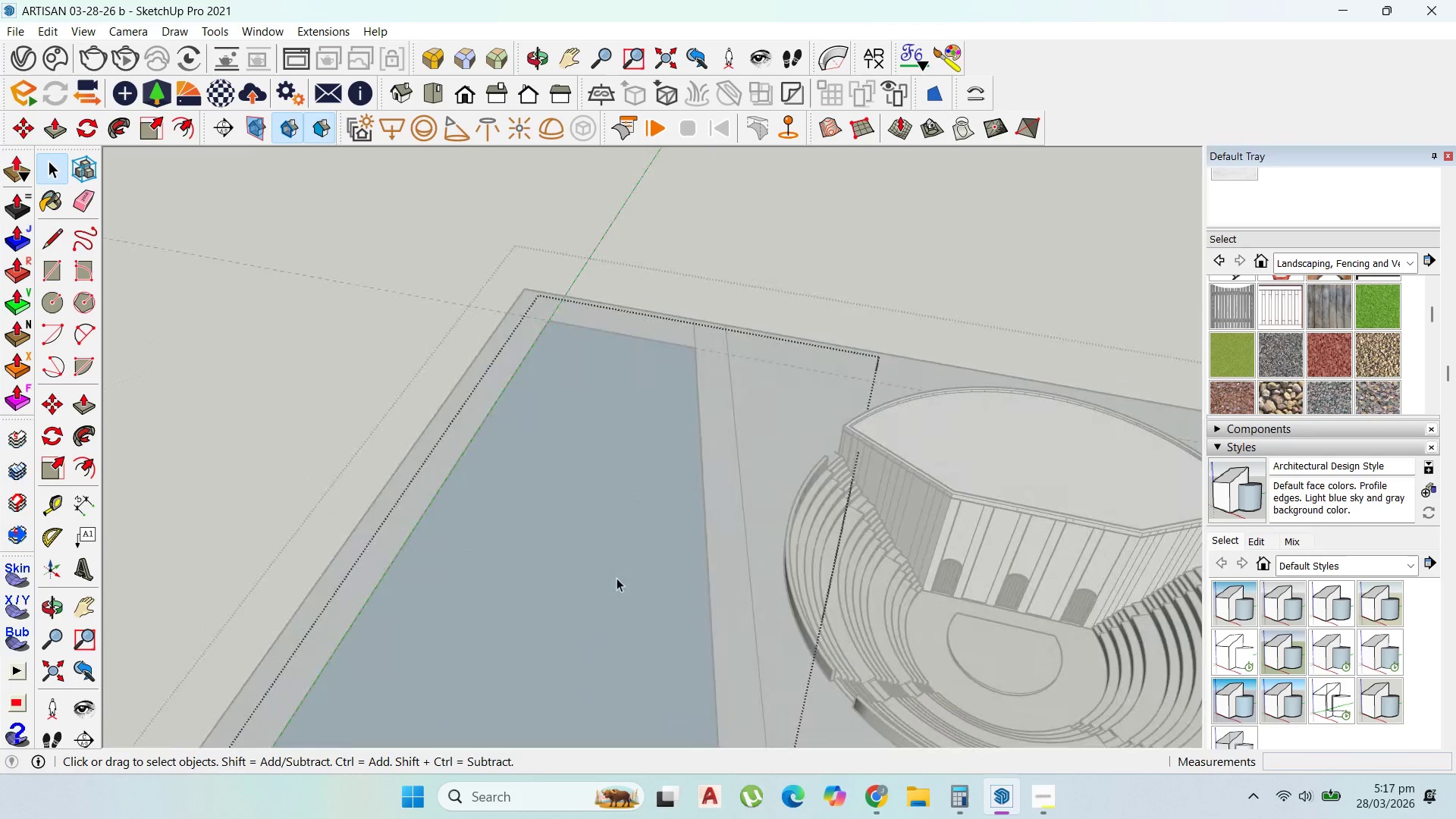 
scroll: coordinate [679, 491], scroll_direction: down, amount: 5.0
 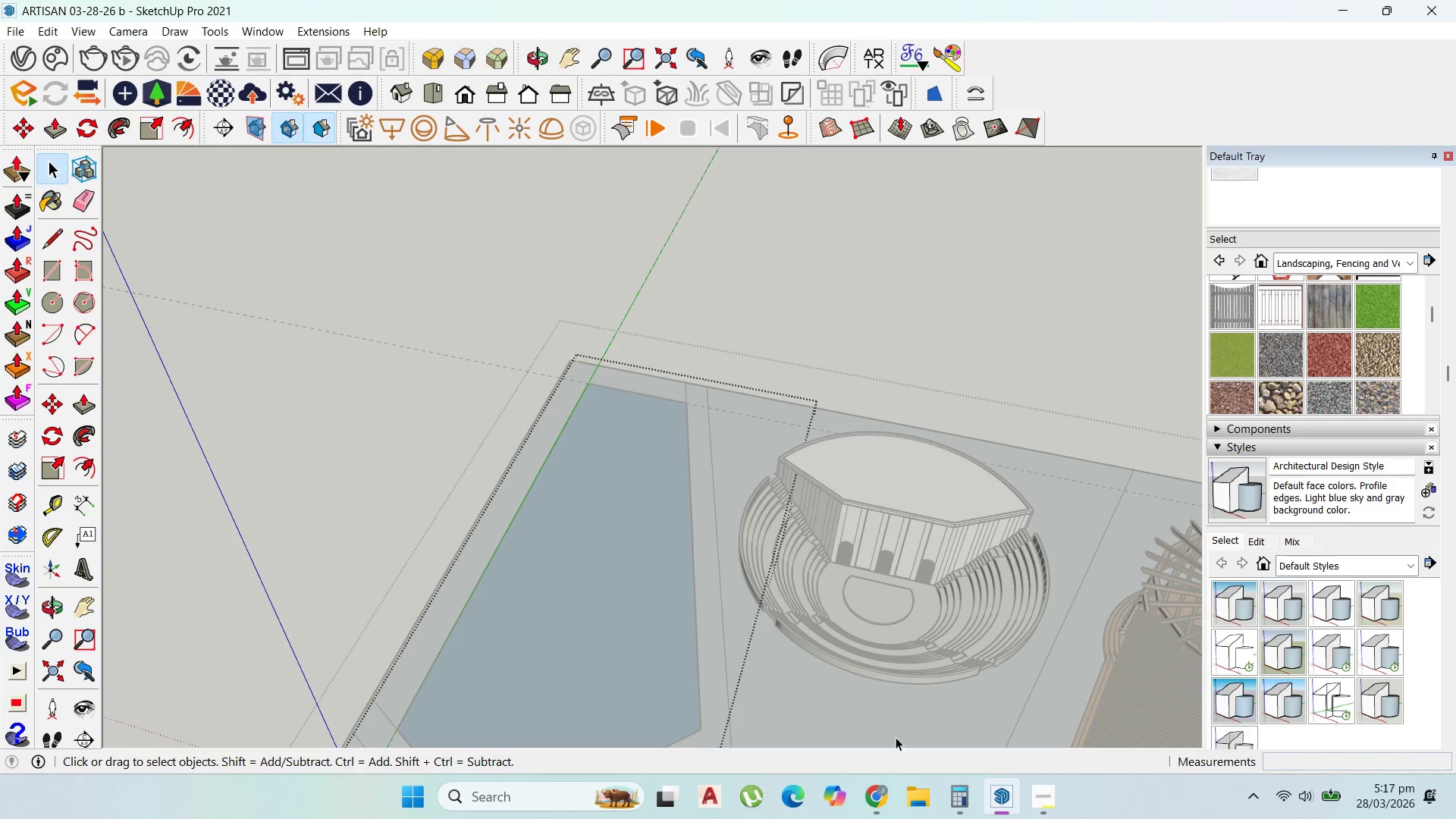 
left_click([877, 790])
 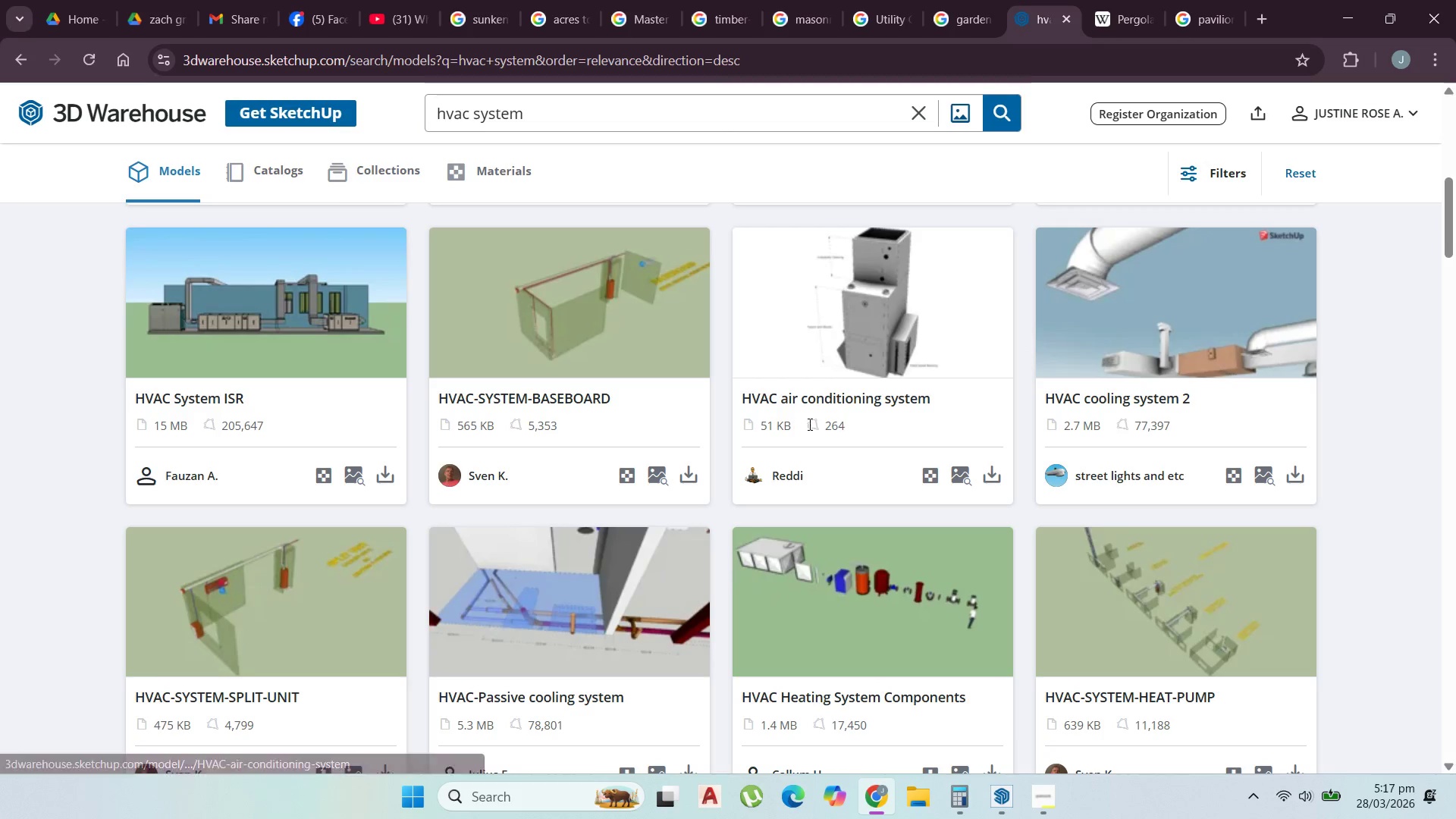 
scroll: coordinate [483, 201], scroll_direction: up, amount: 9.0
 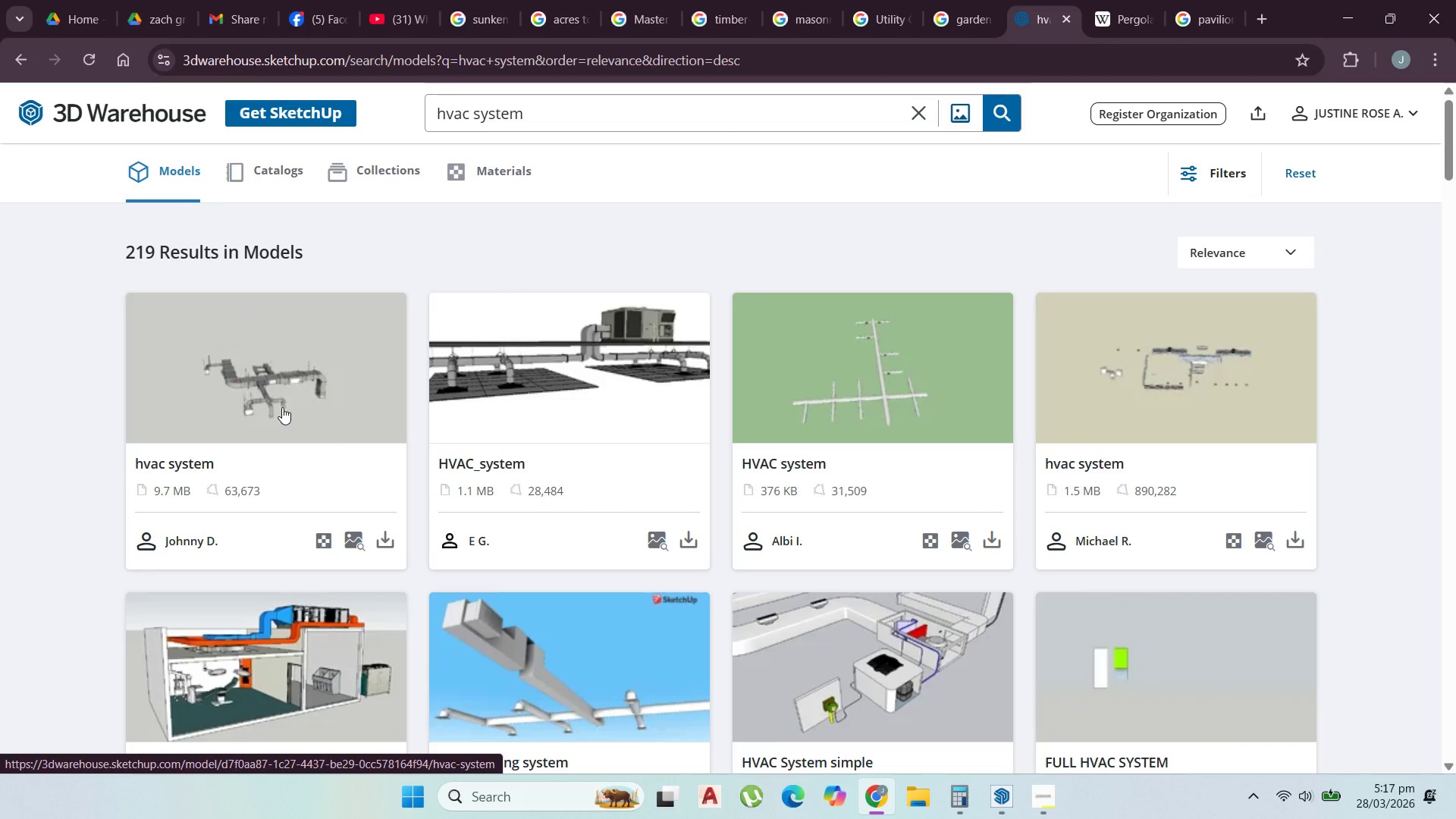 
scroll: coordinate [396, 472], scroll_direction: down, amount: 10.0
 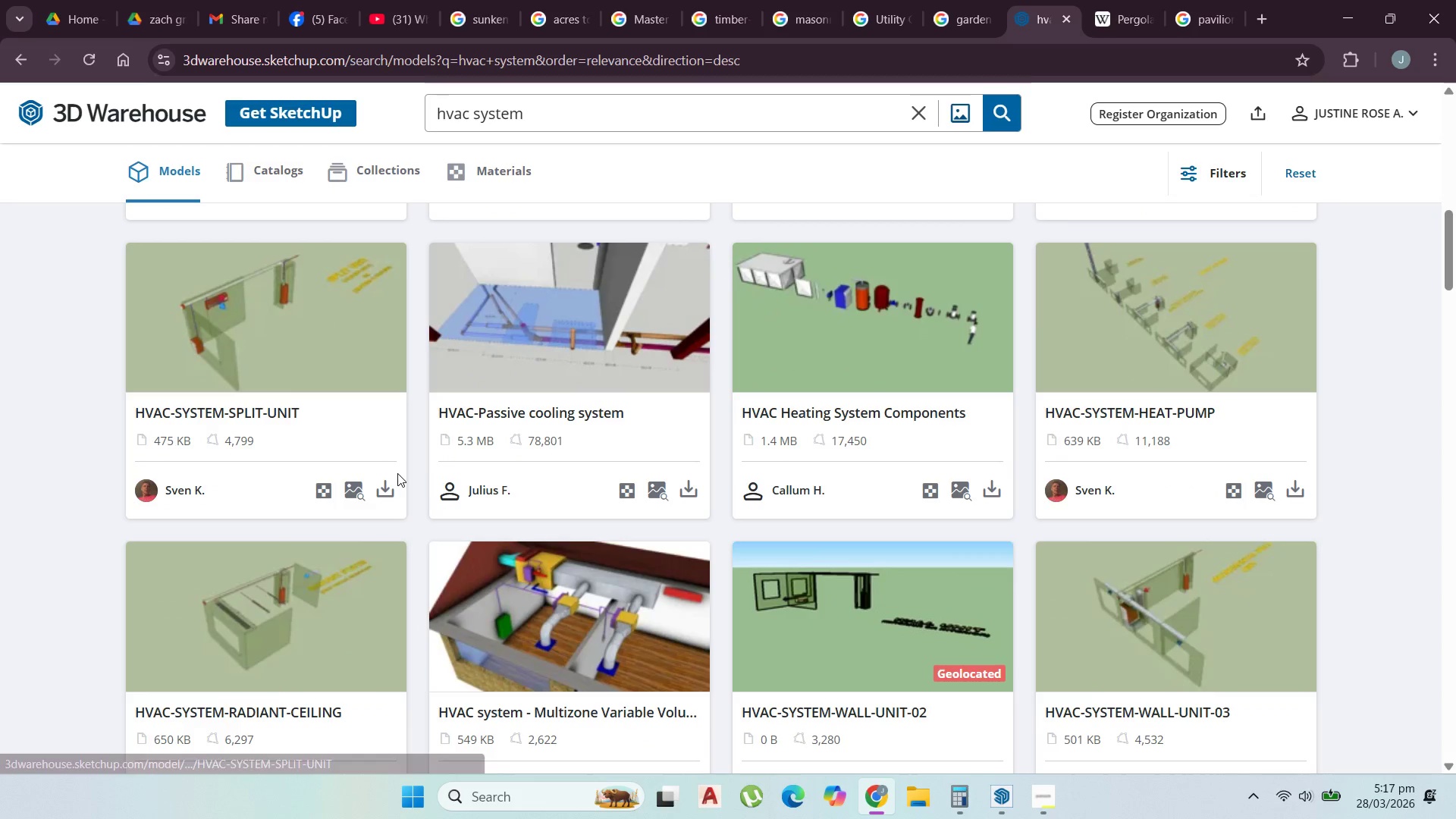 
scroll: coordinate [397, 474], scroll_direction: down, amount: 8.0
 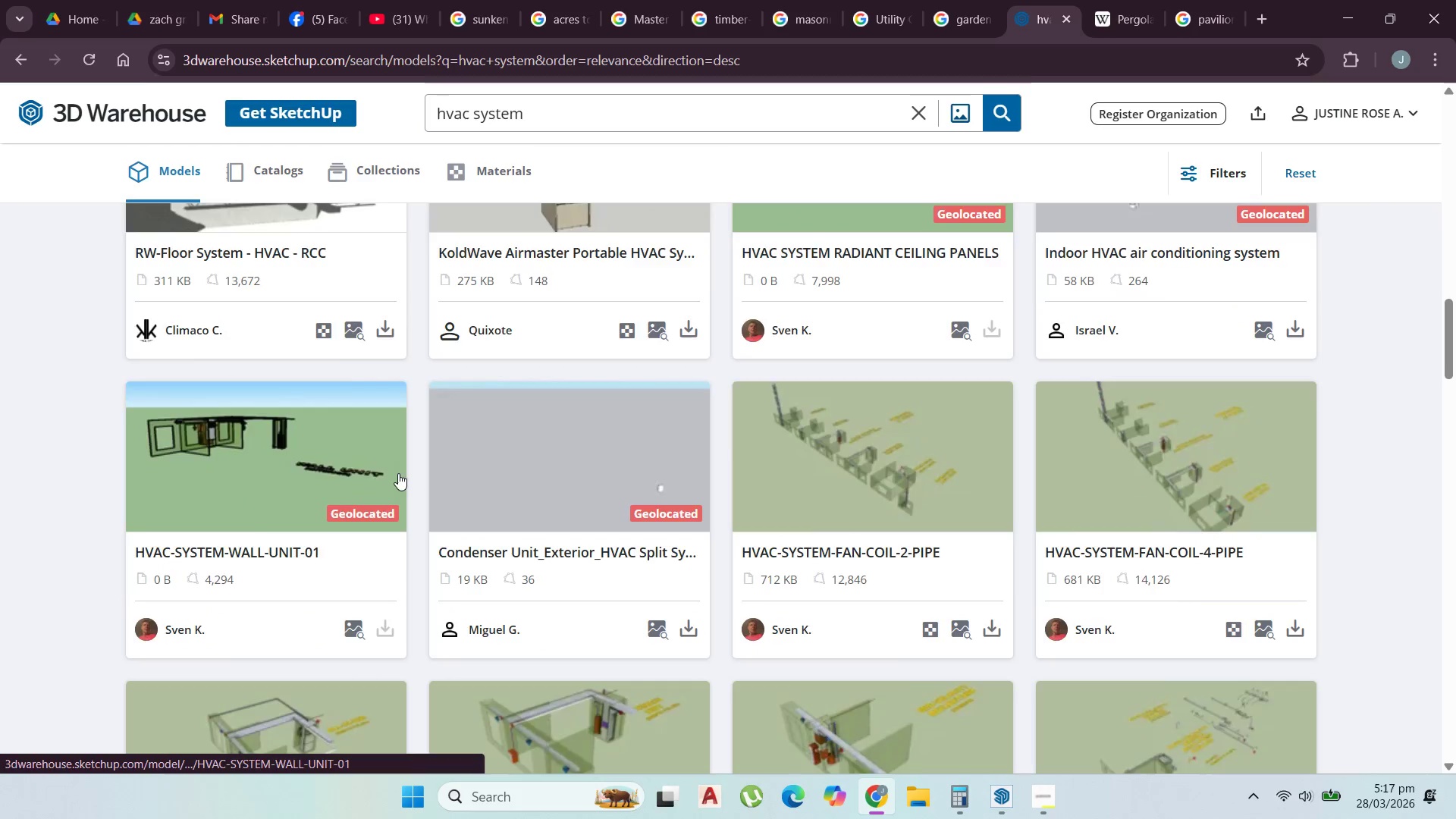 
scroll: coordinate [397, 475], scroll_direction: up, amount: 12.0
 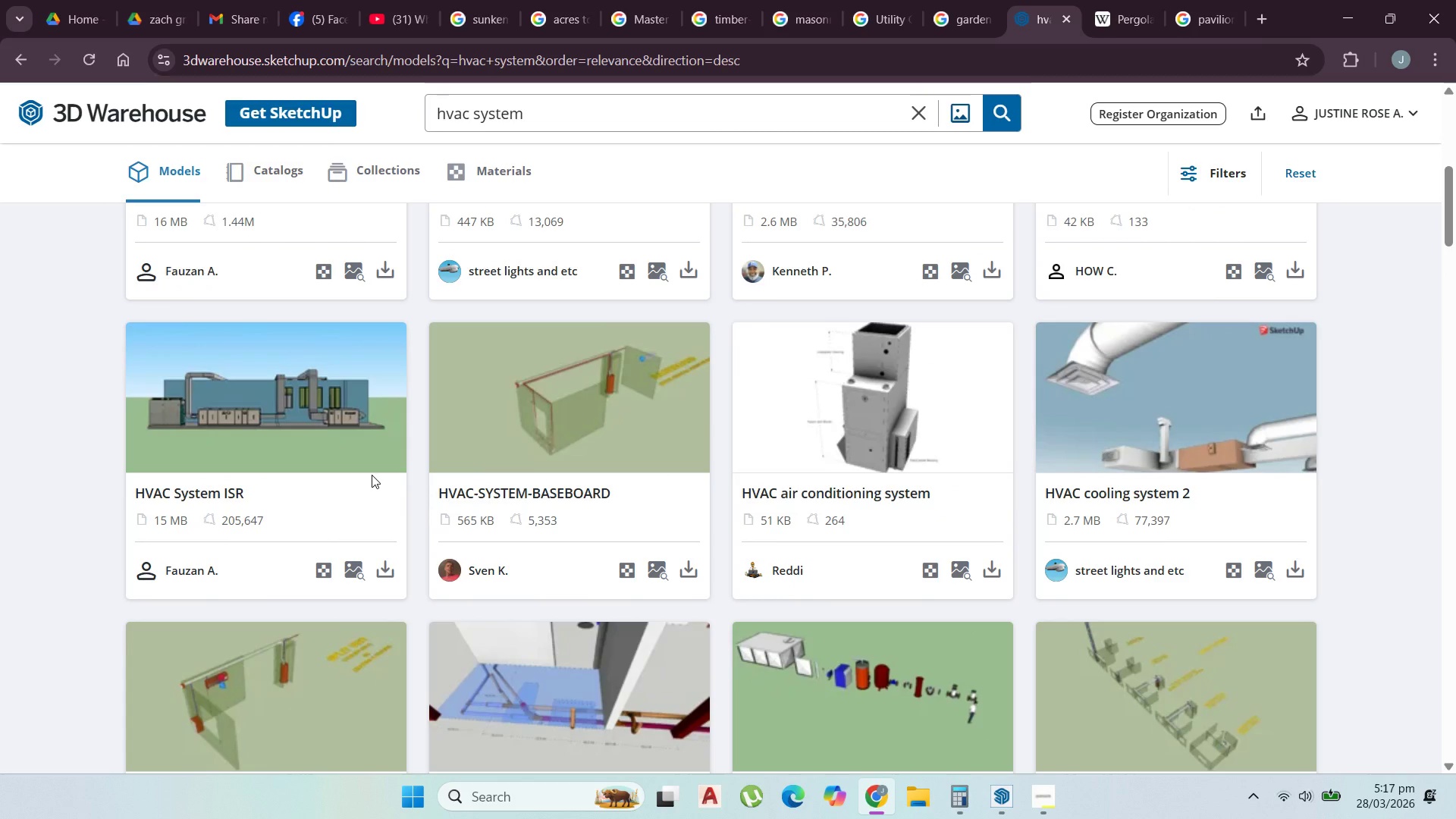 
scroll: coordinate [388, 214], scroll_direction: down, amount: 3.0
 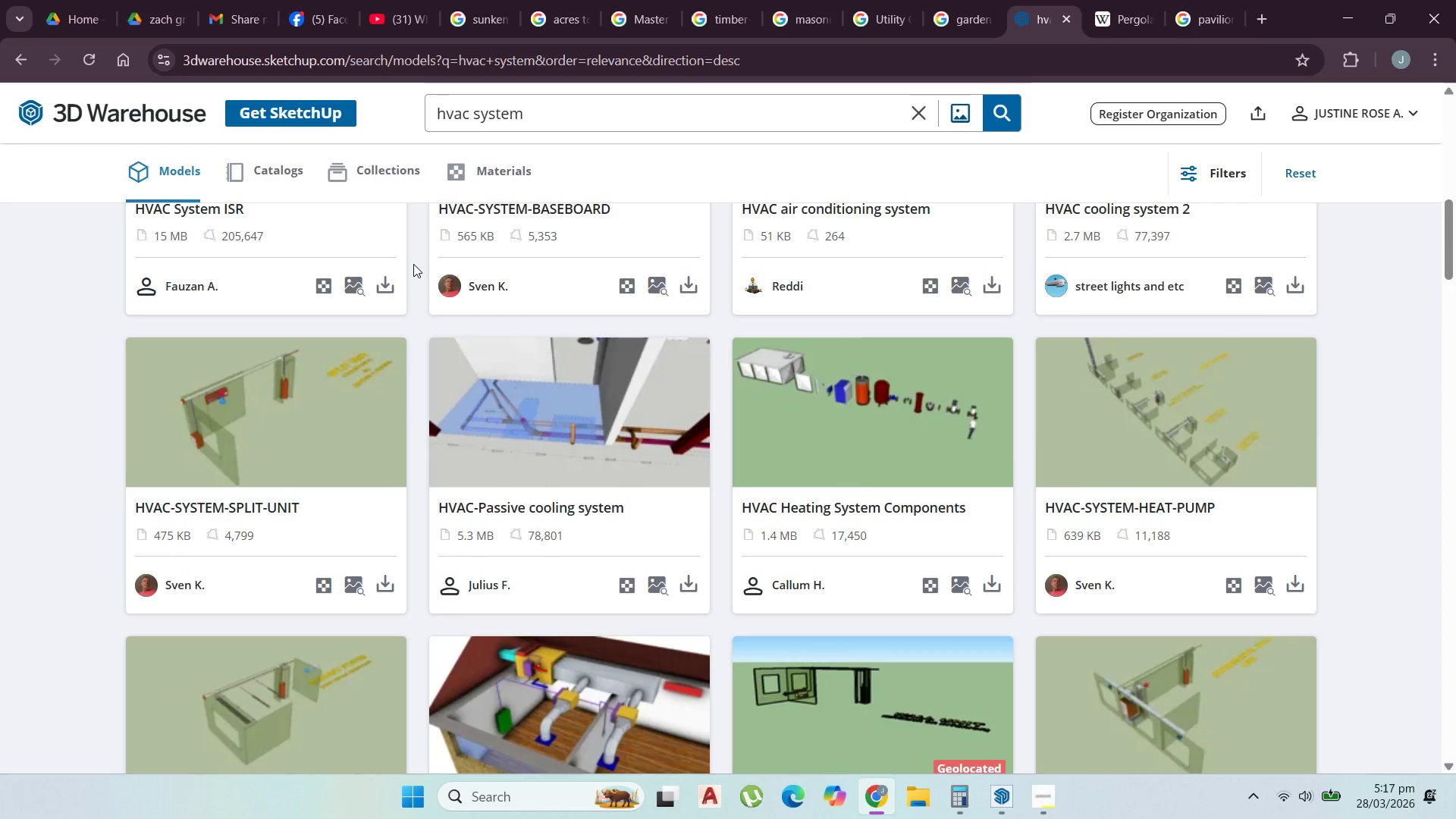 
scroll: coordinate [385, 560], scroll_direction: up, amount: 11.0
 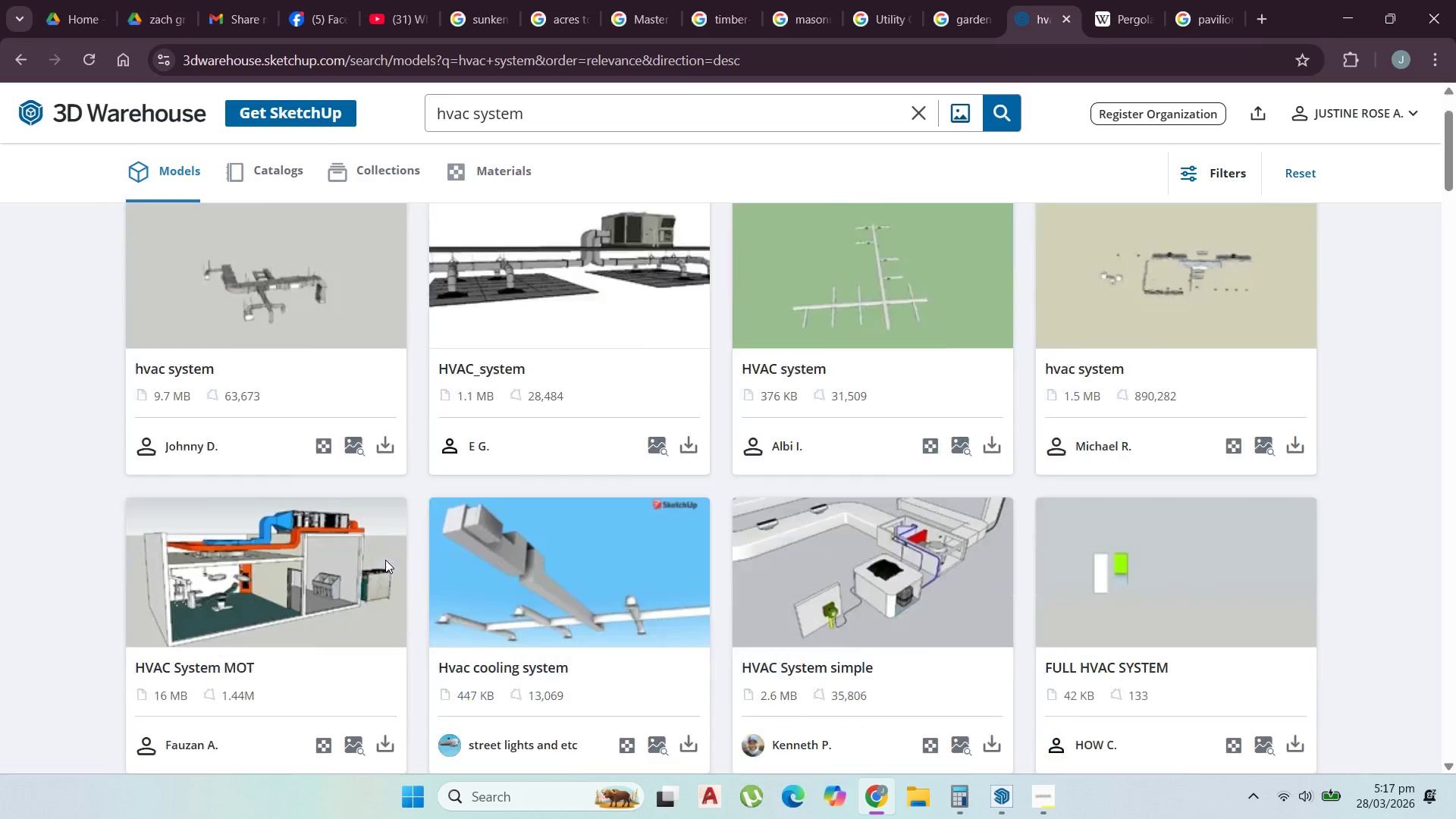 
scroll: coordinate [385, 560], scroll_direction: down, amount: 2.0
 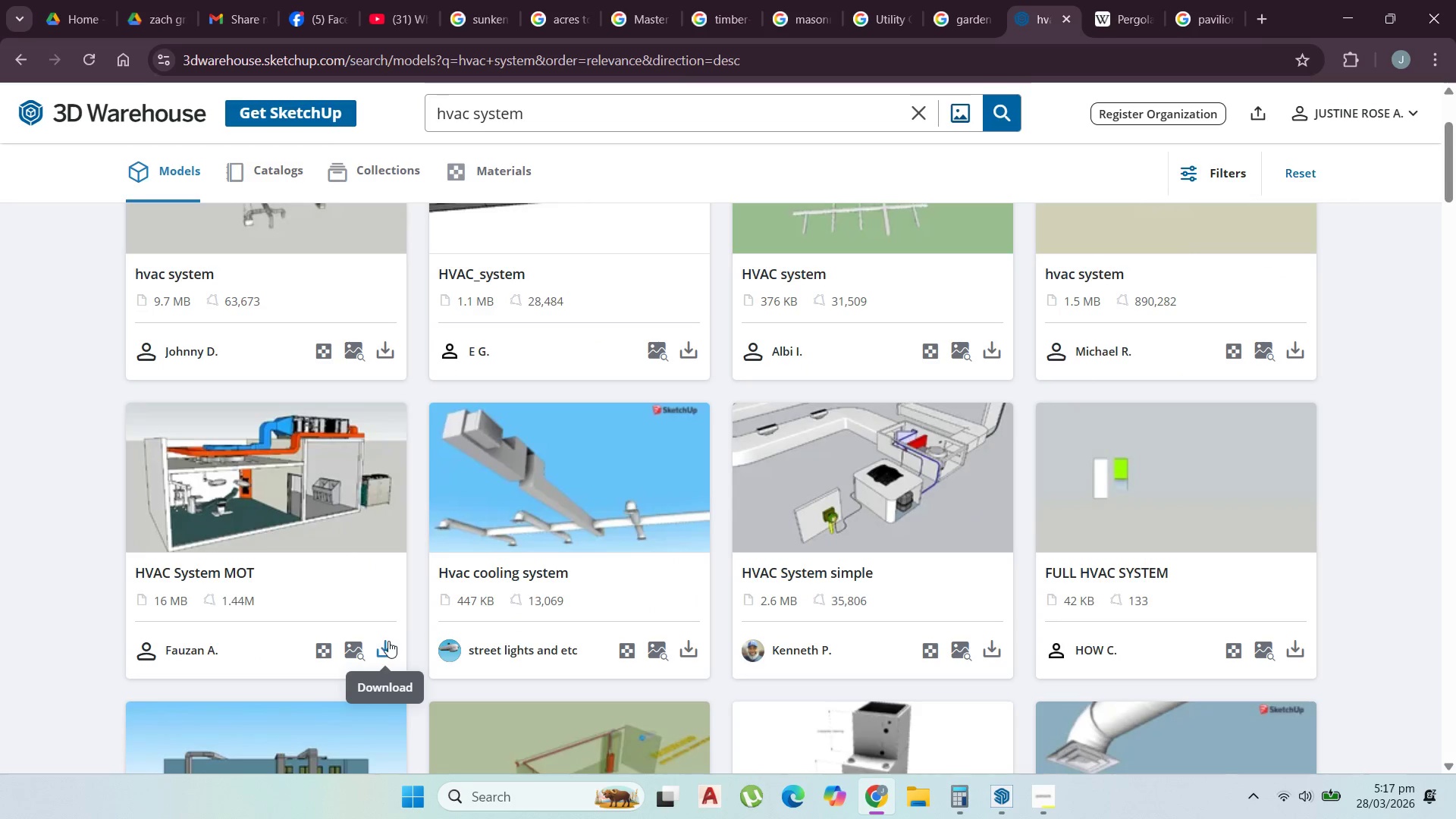 
left_click([386, 638])
 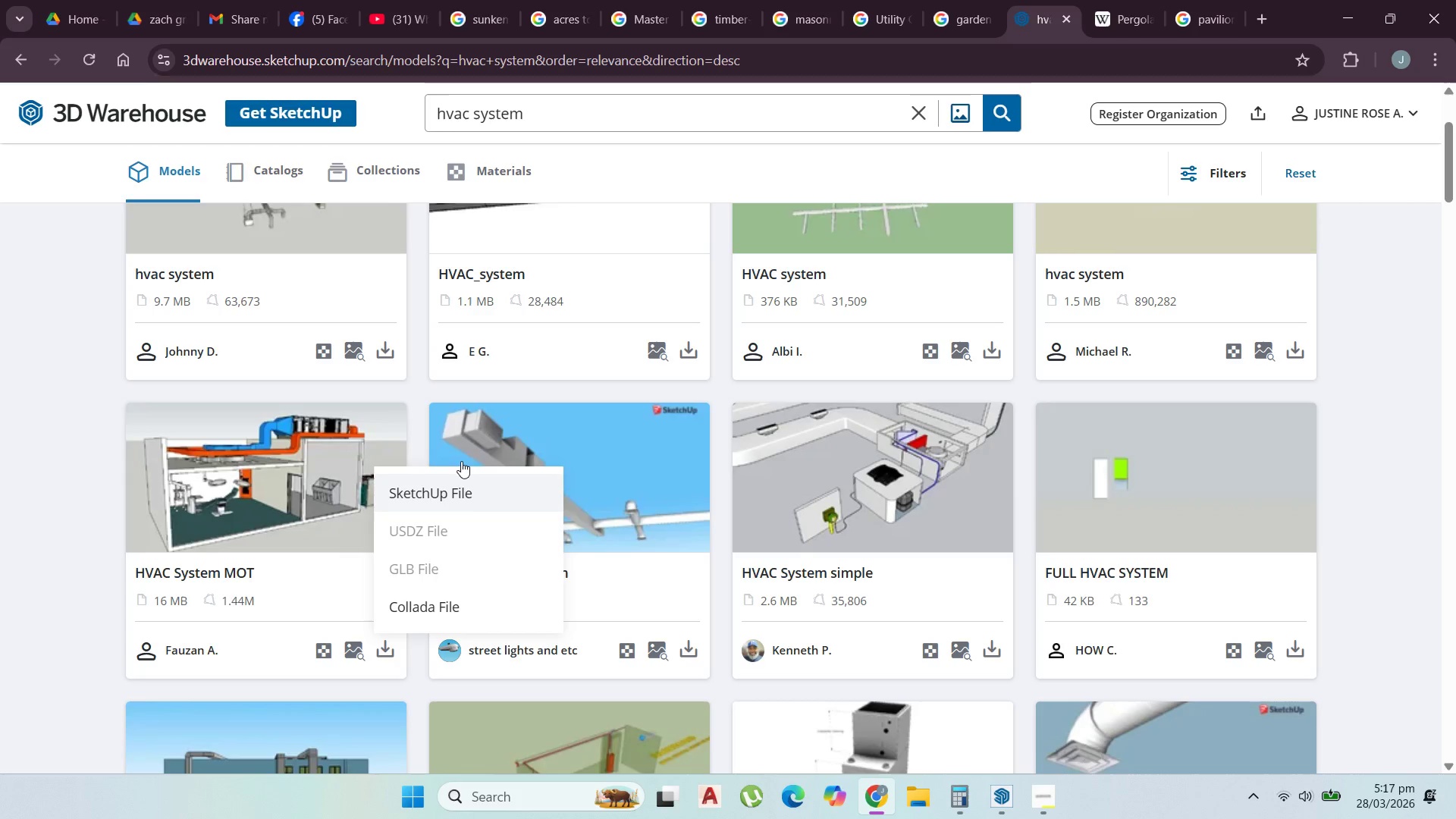 
left_click([466, 481])
 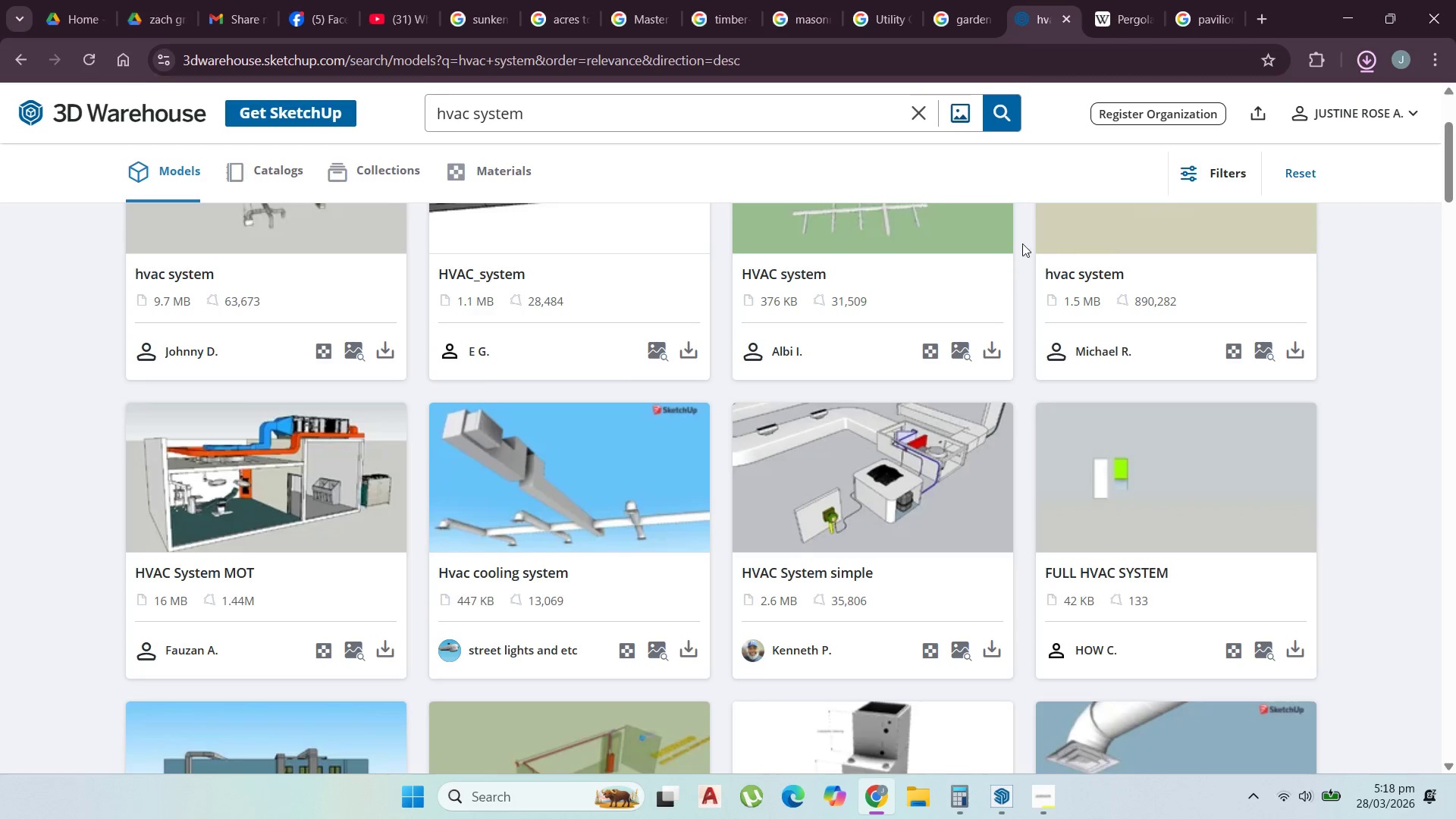 
wait(5.11)
 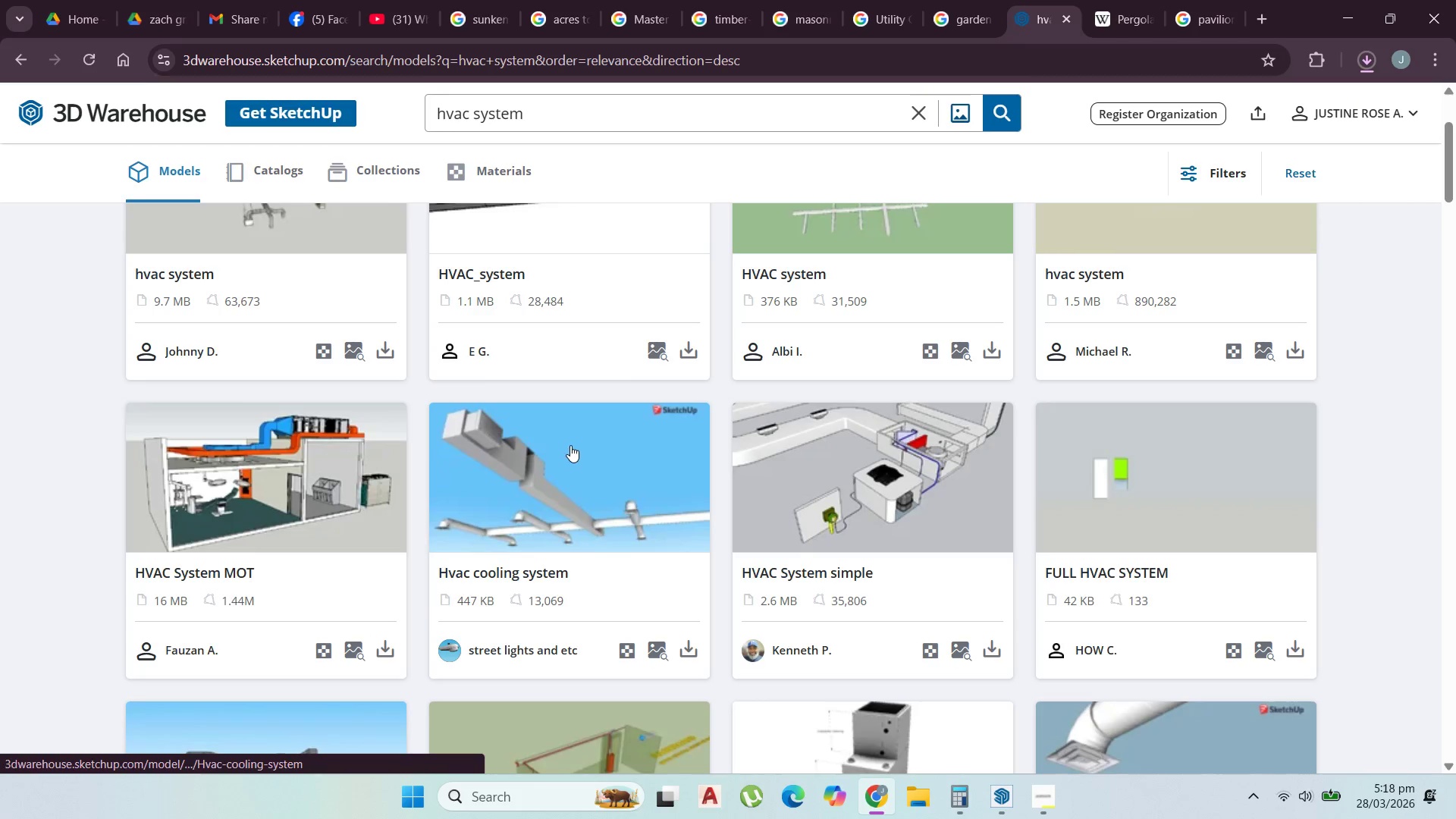 
left_click([1044, 799])